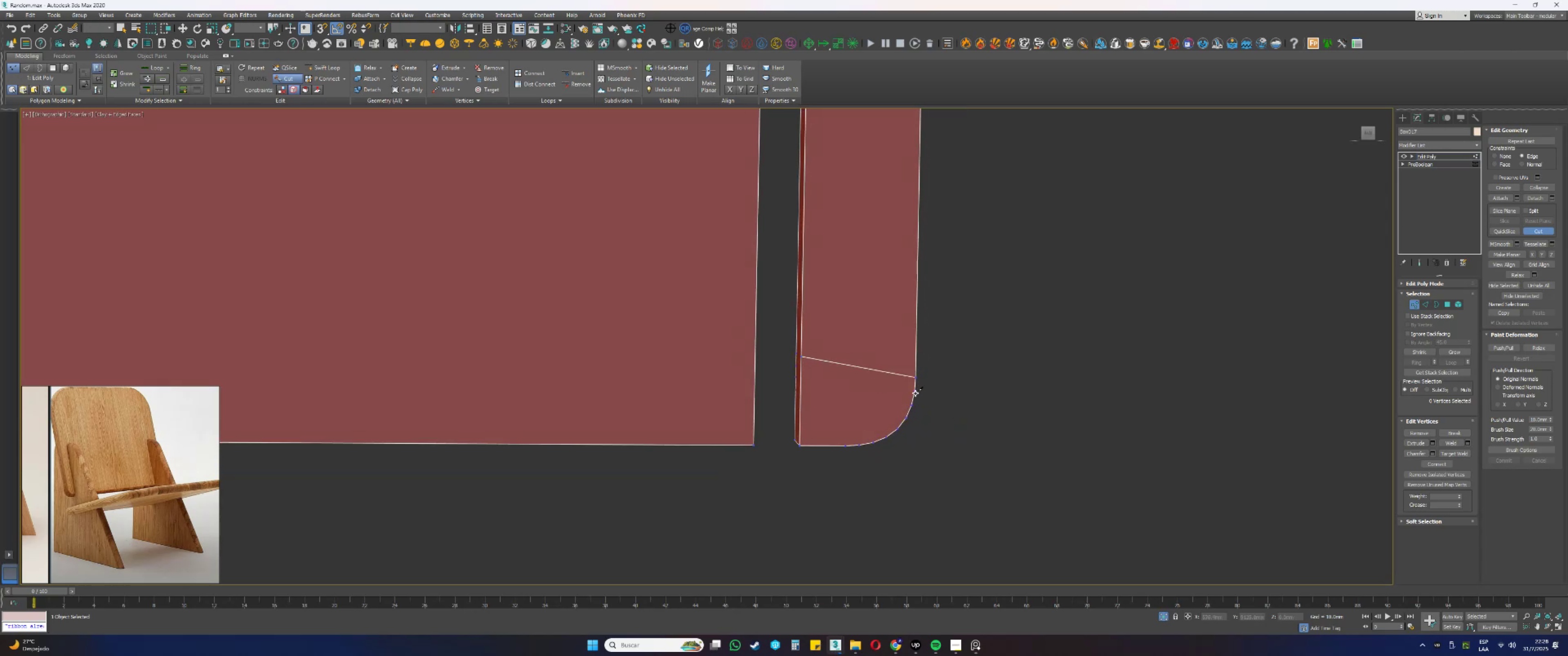 
left_click([913, 391])
 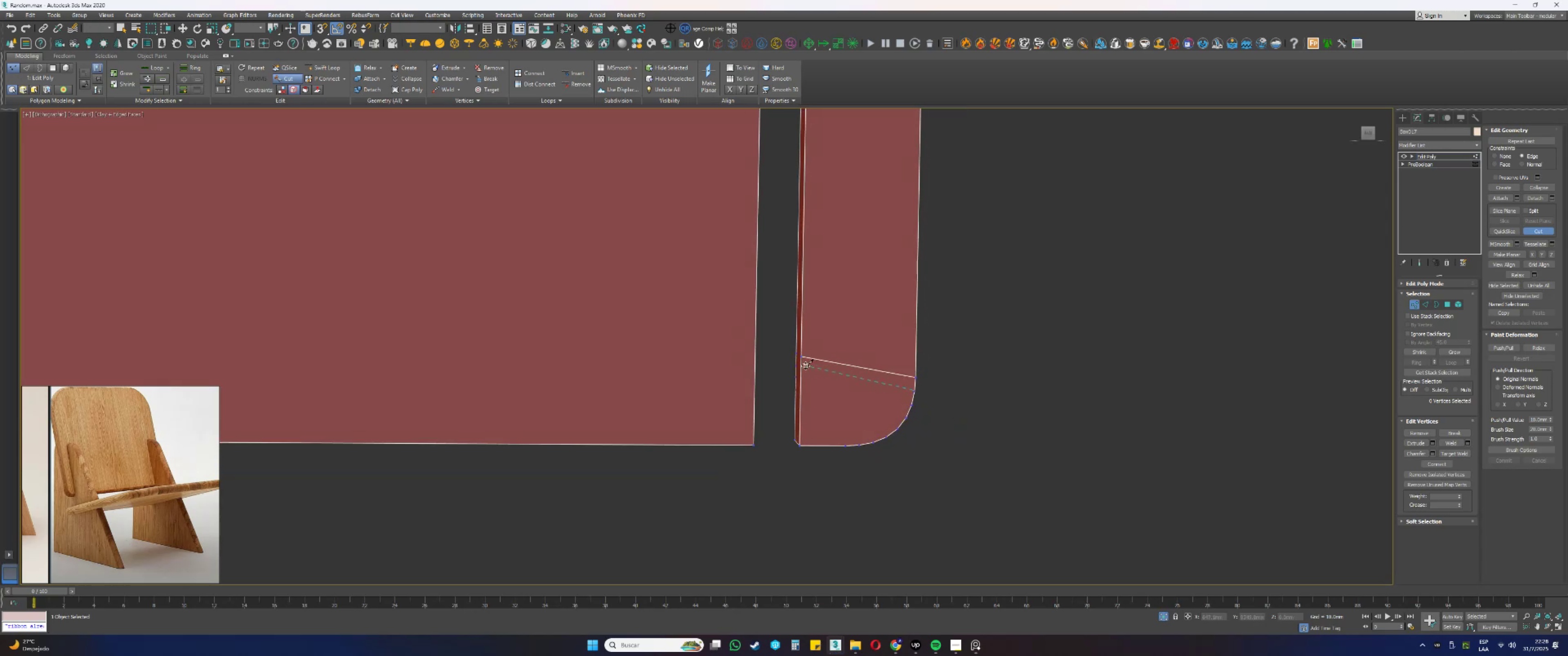 
left_click([802, 367])
 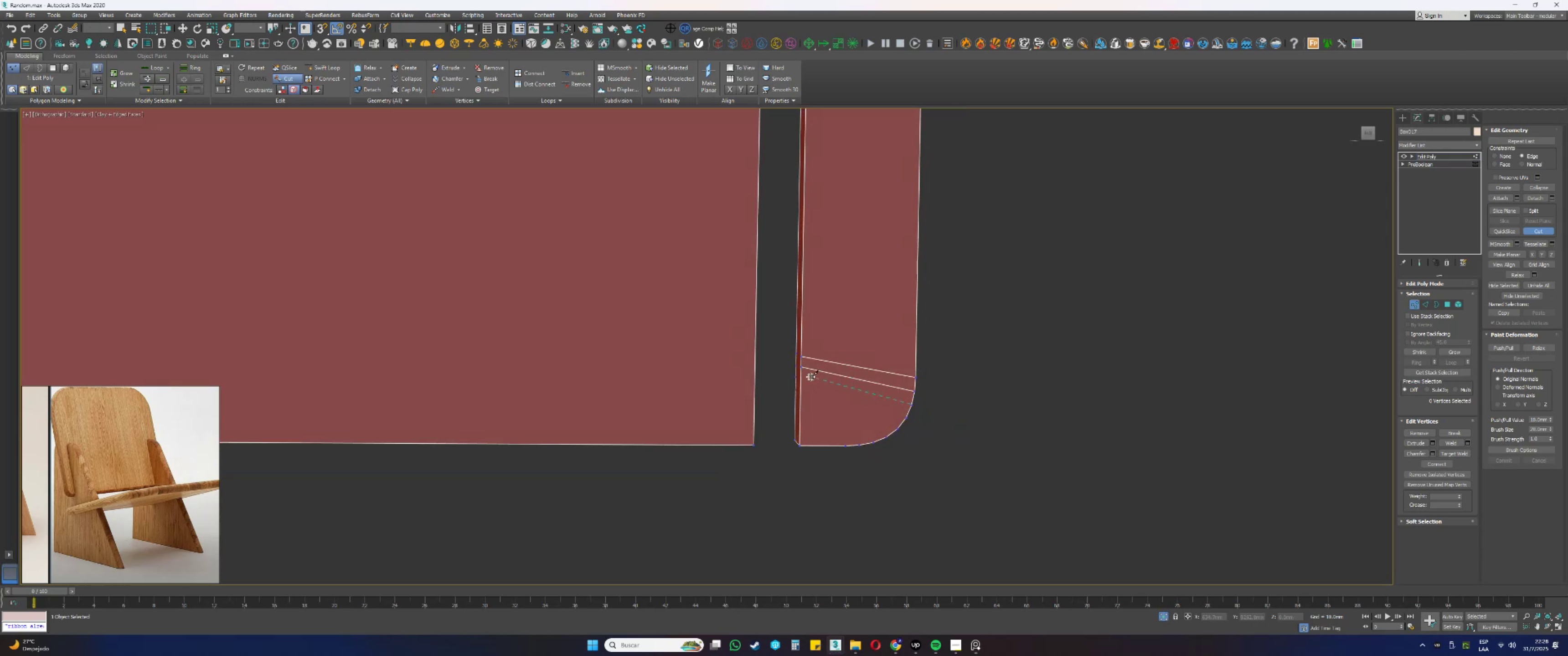 
left_click([801, 379])
 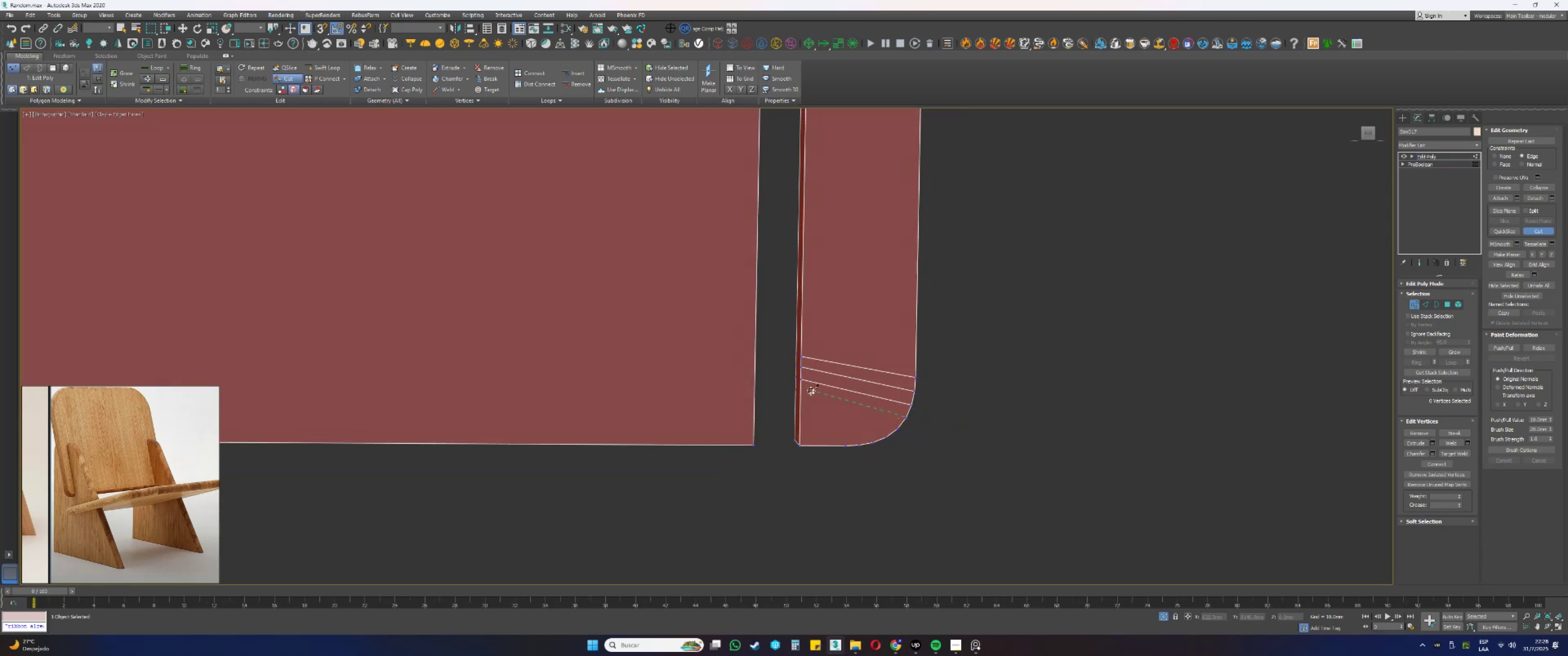 
left_click([801, 390])
 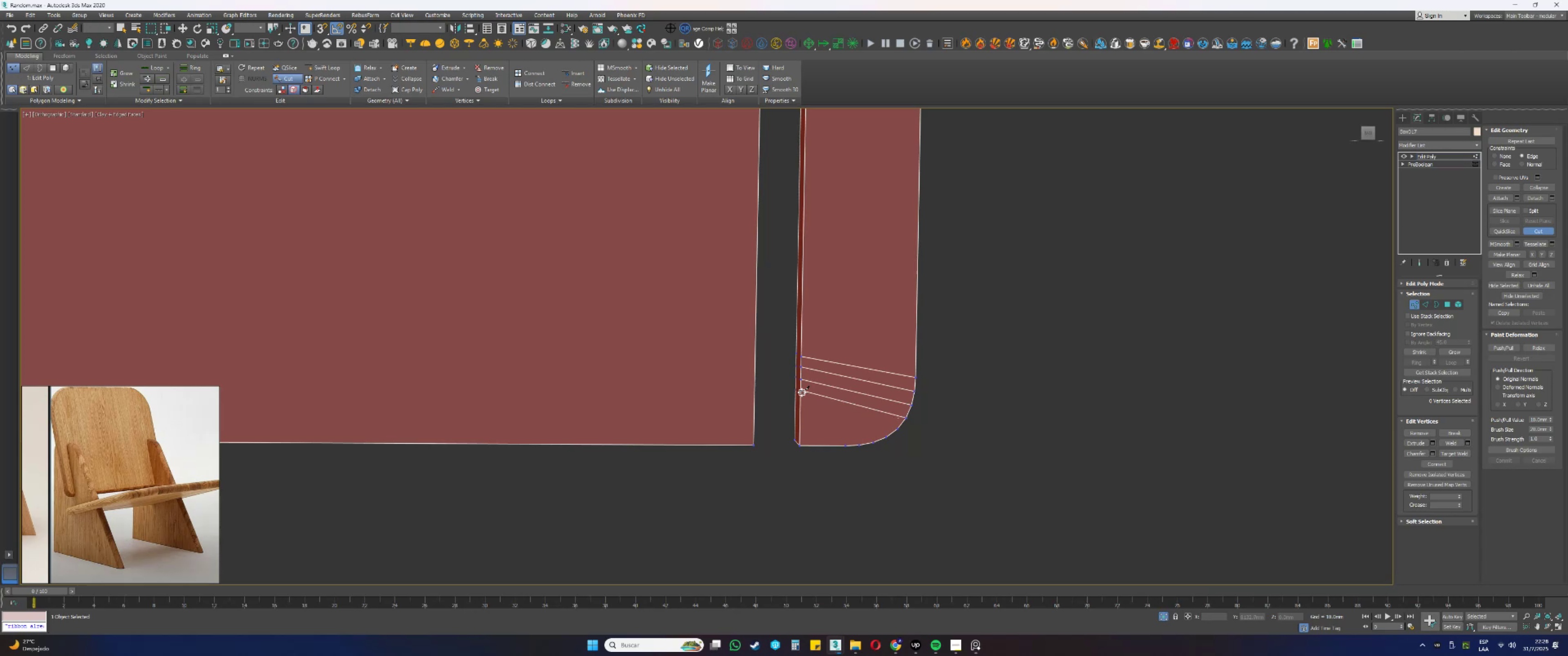 
scroll: coordinate [835, 430], scroll_direction: down, amount: 4.0
 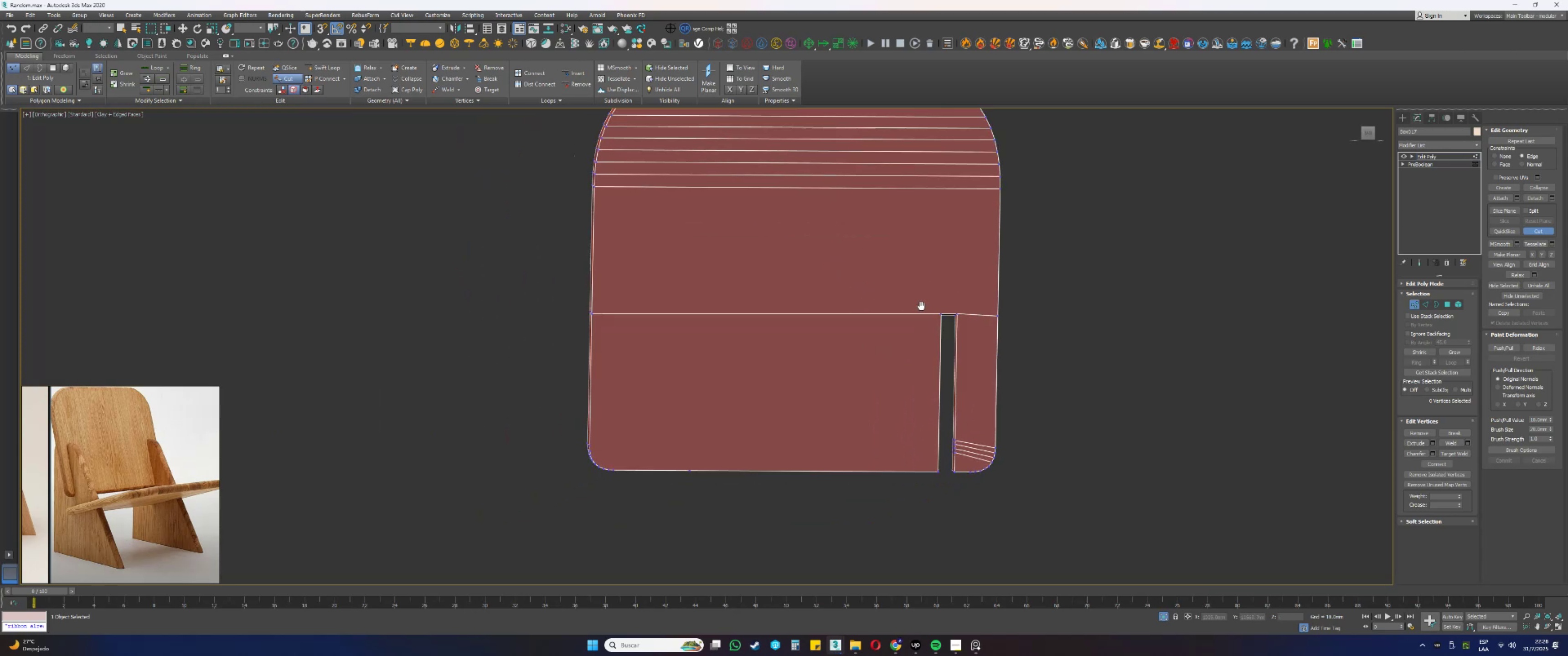 
hold_key(key=AltLeft, duration=0.66)
scroll: coordinate [849, 473], scroll_direction: up, amount: 3.0
 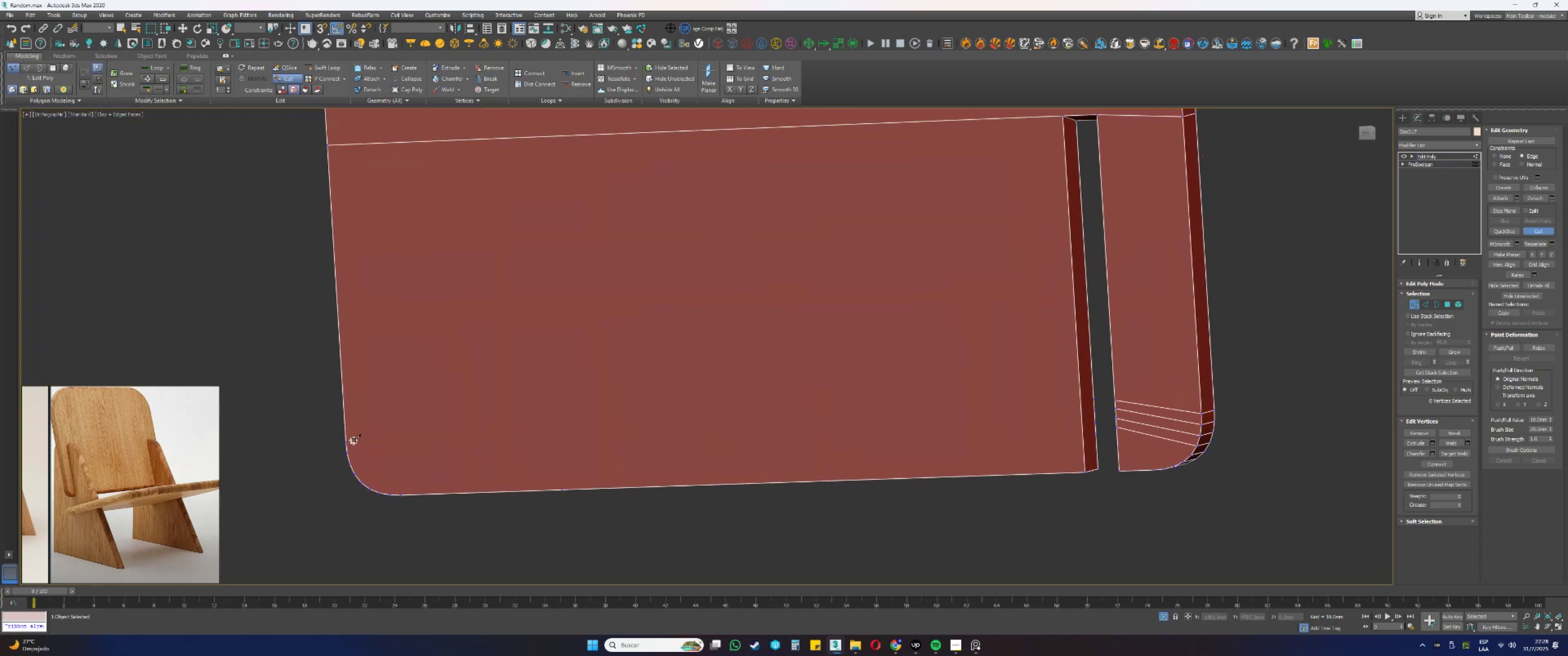 
left_click([345, 441])
 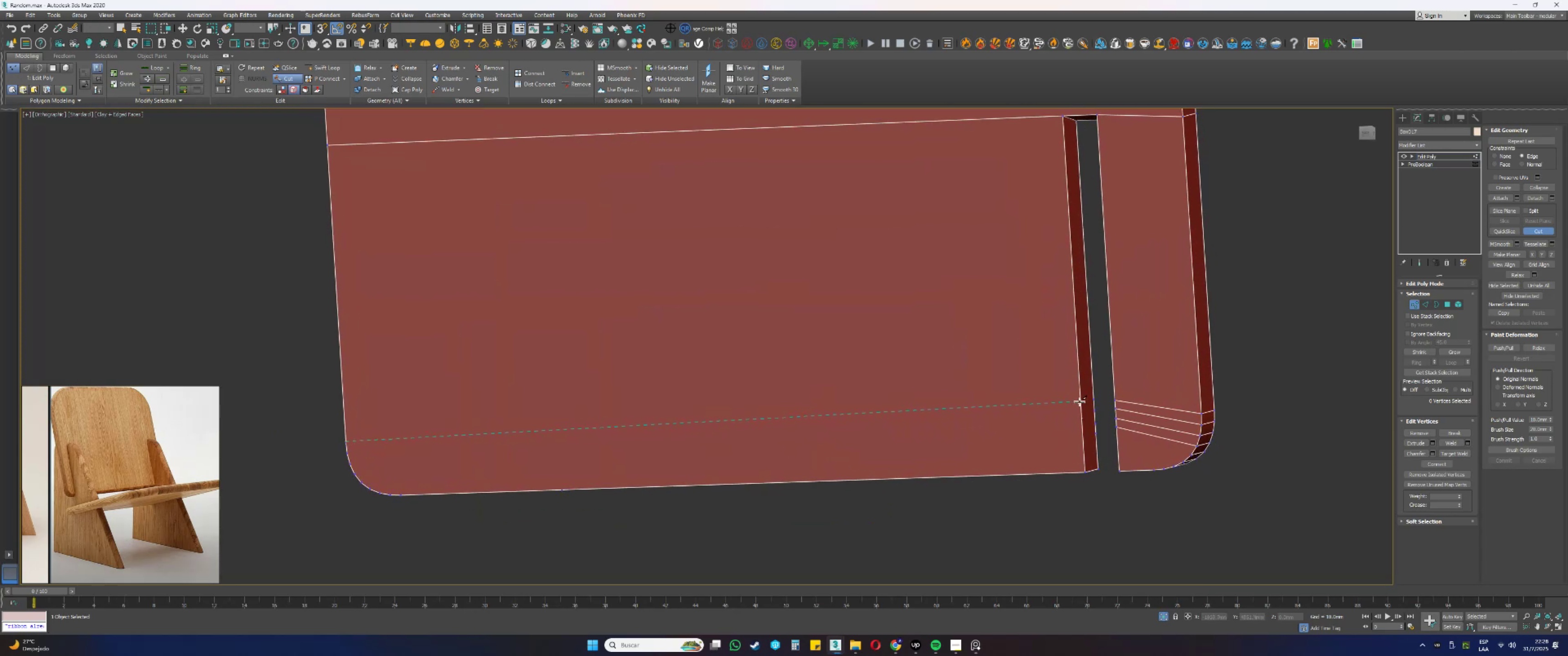 
right_click([1078, 401])
 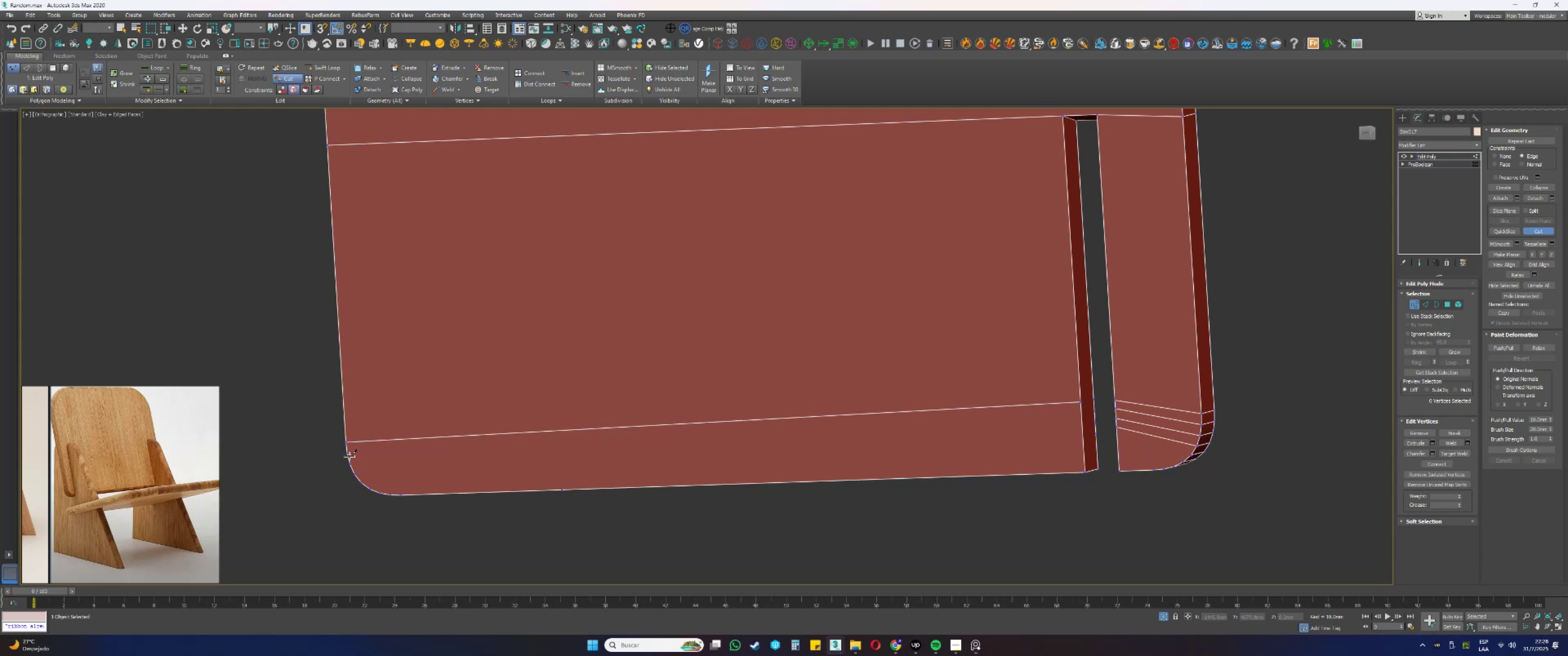 
left_click([347, 453])
 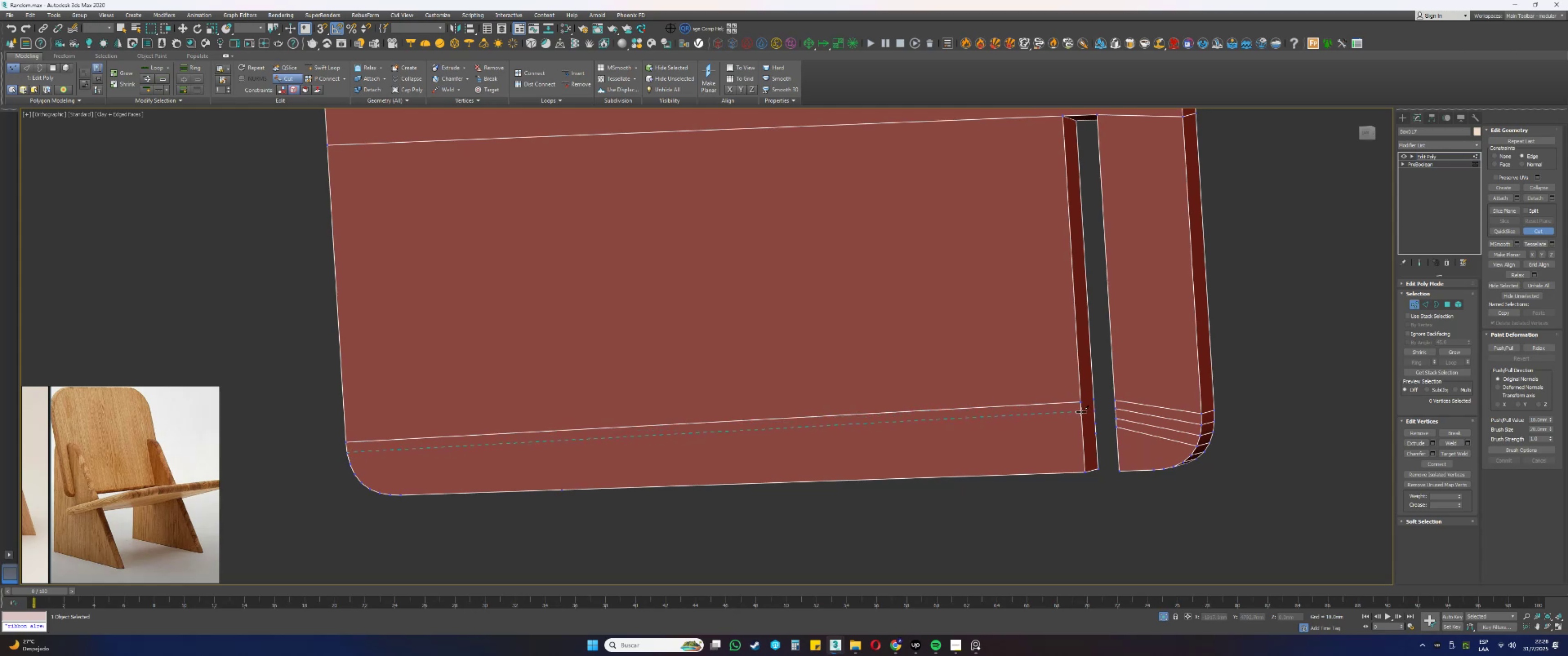 
left_click([1081, 411])
 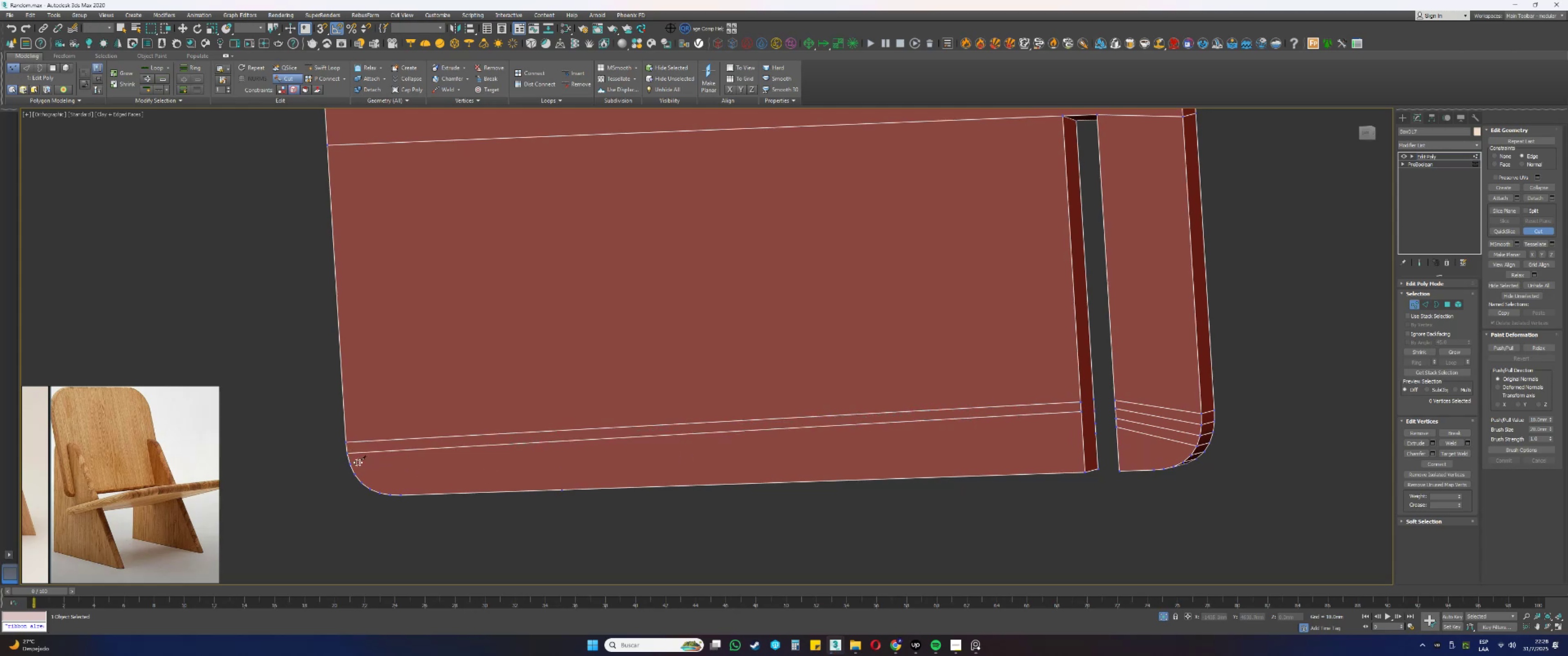 
left_click([352, 464])
 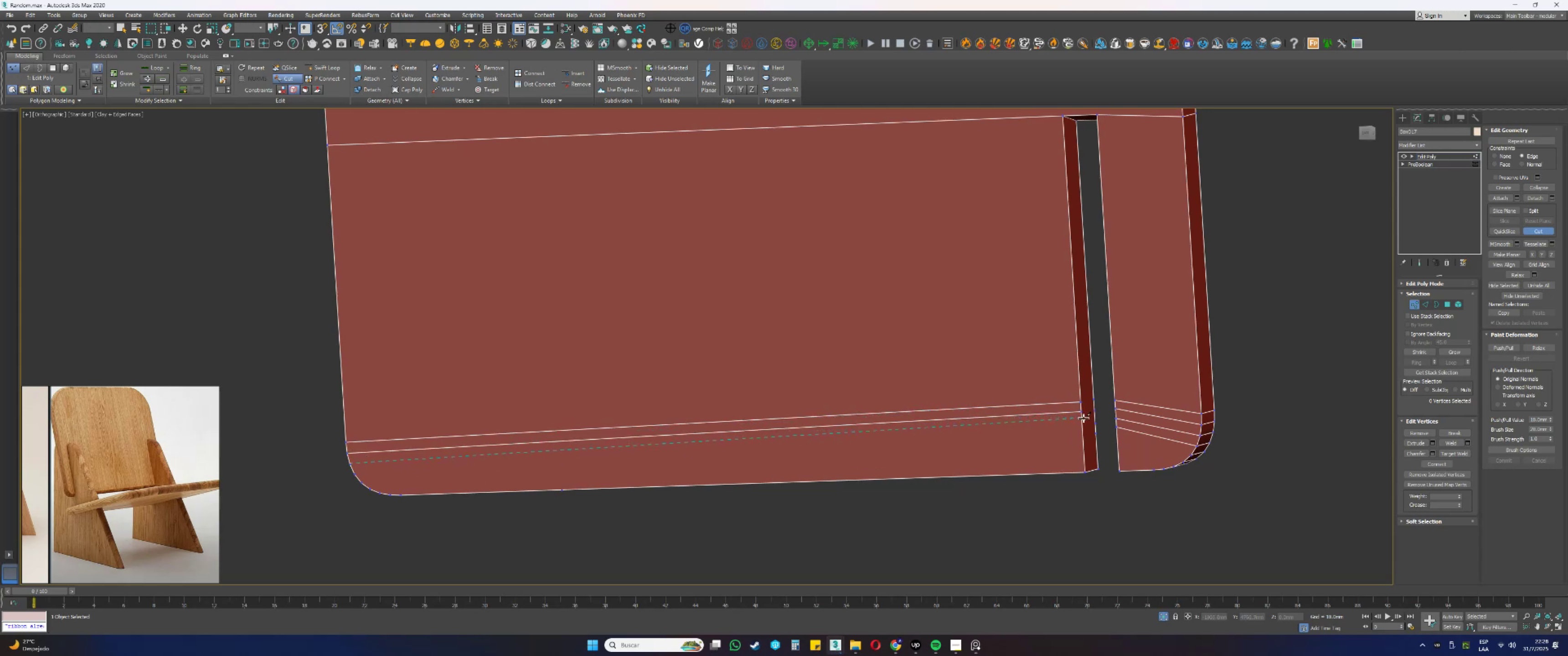 
left_click([1083, 420])
 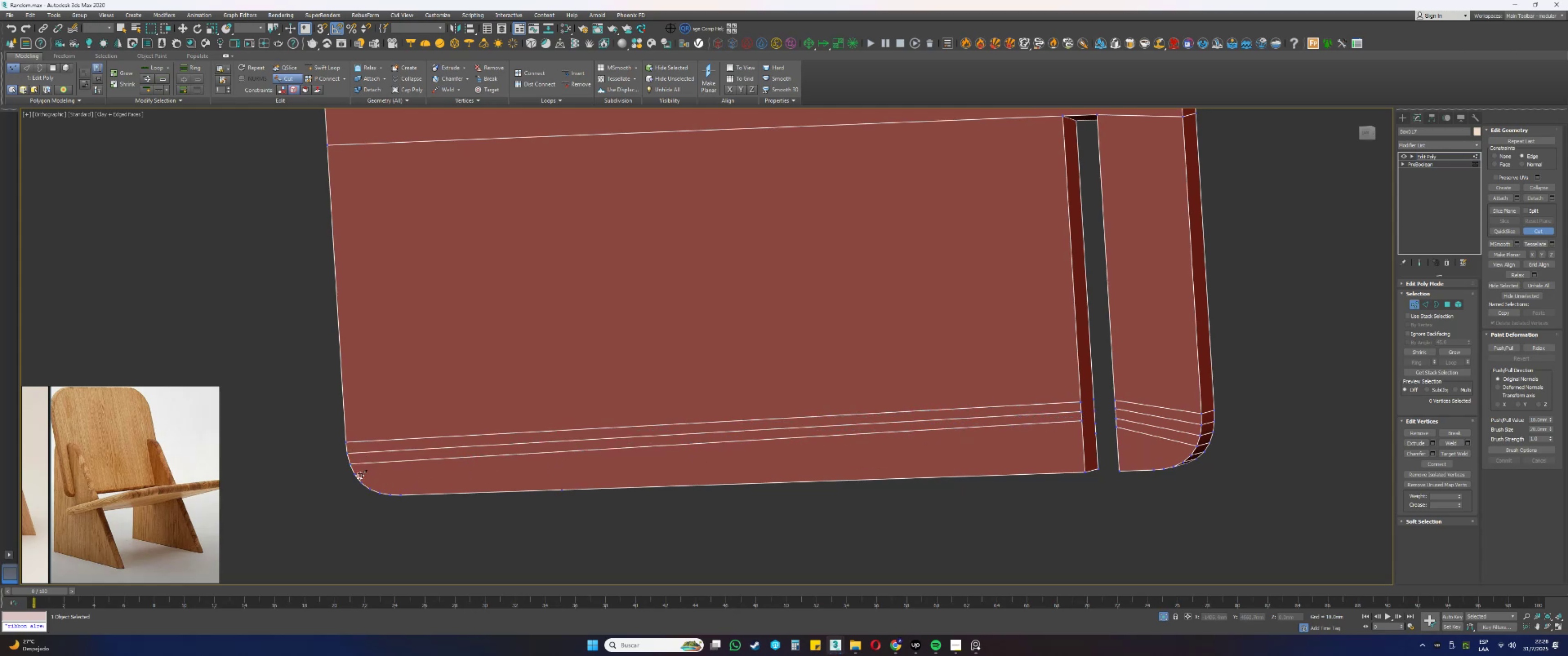 
left_click([356, 475])
 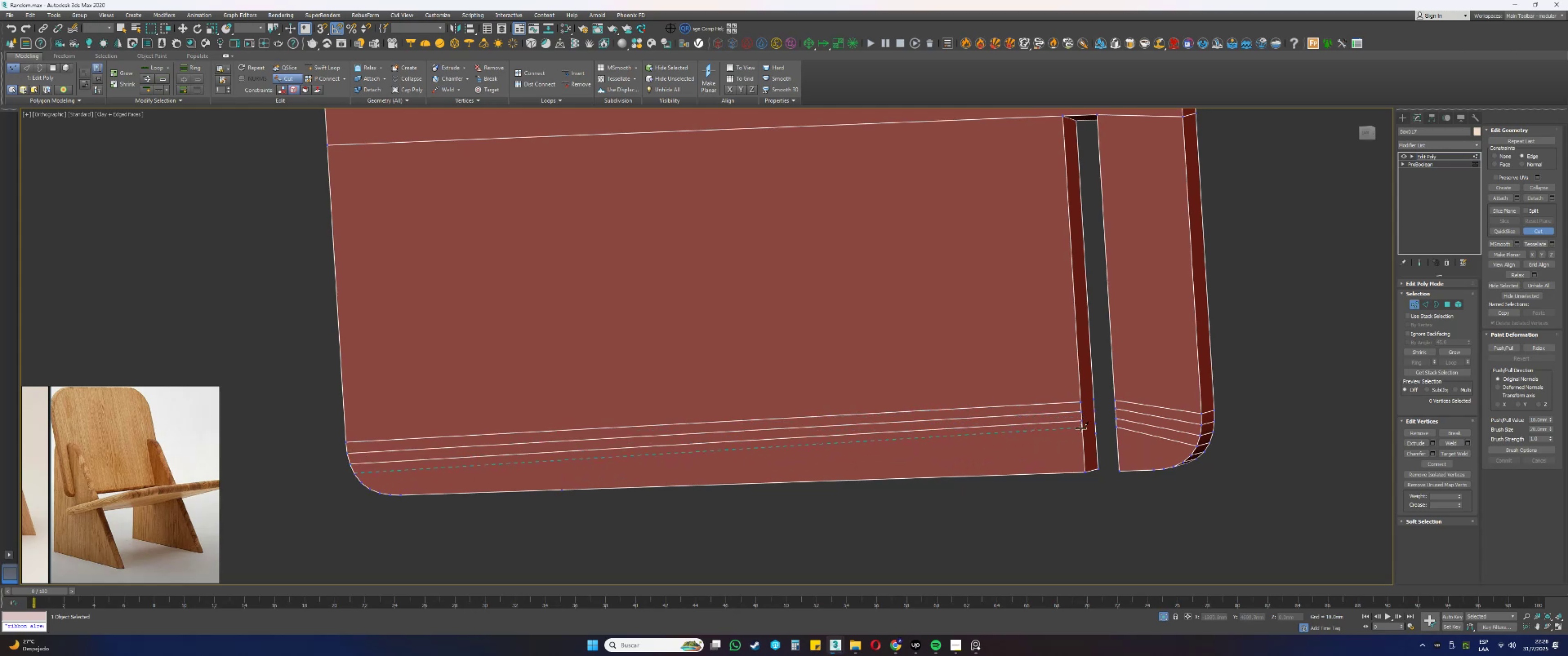 
left_click([1081, 429])
 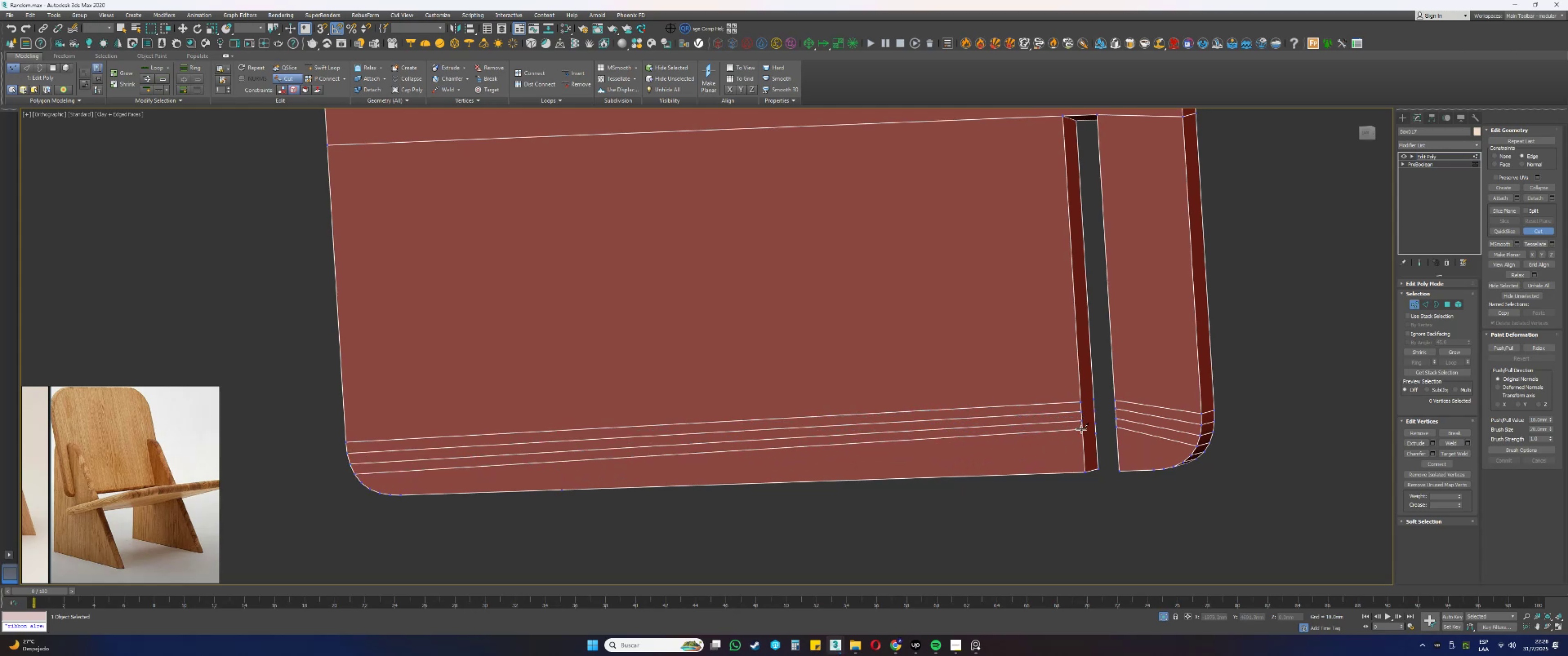 
scroll: coordinate [1090, 430], scroll_direction: up, amount: 3.0
 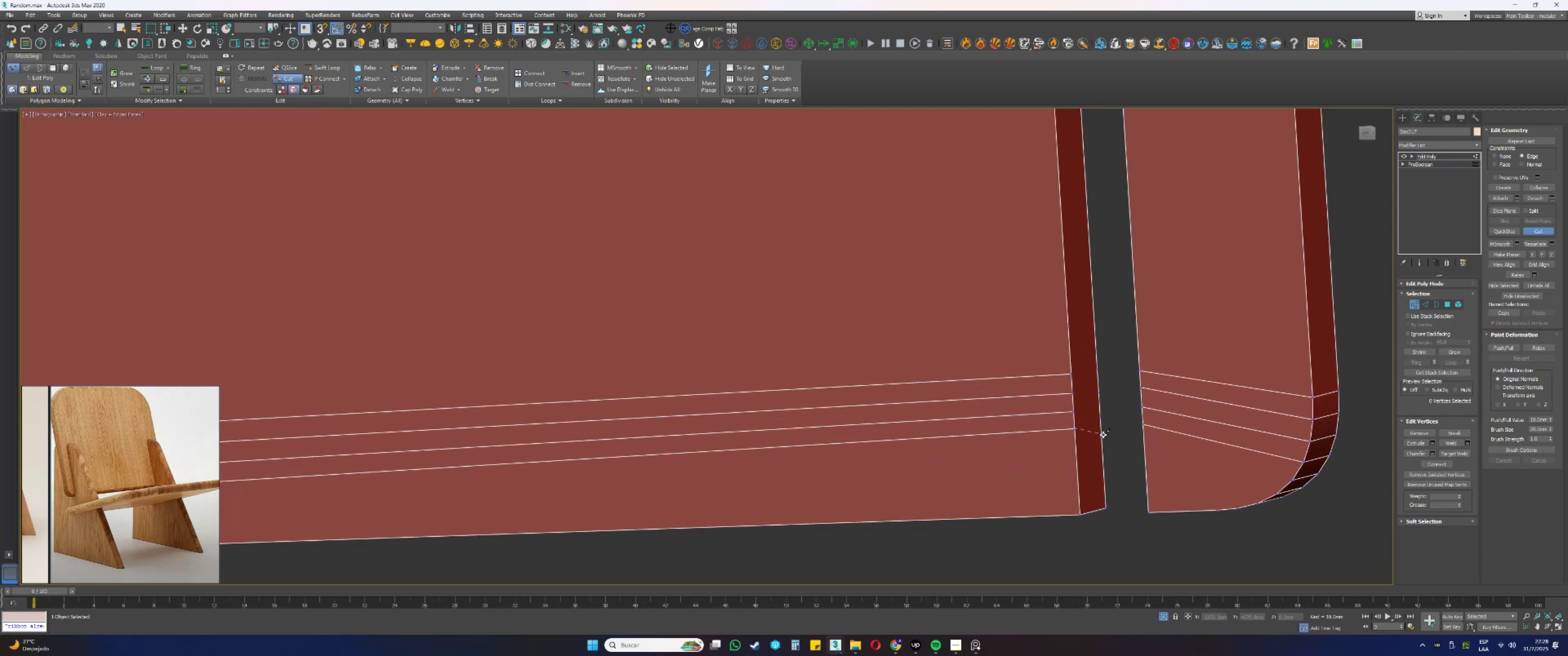 
left_click([1102, 436])
 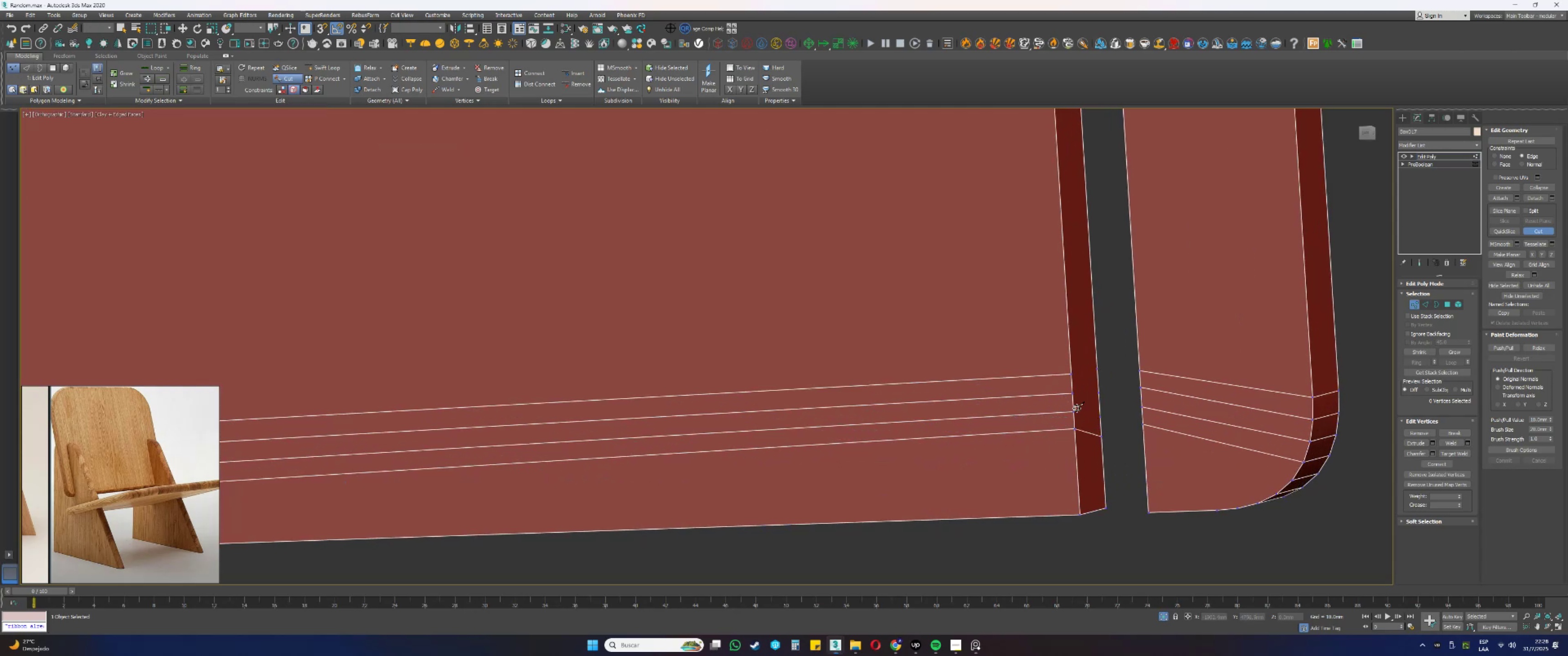 
left_click([1075, 410])
 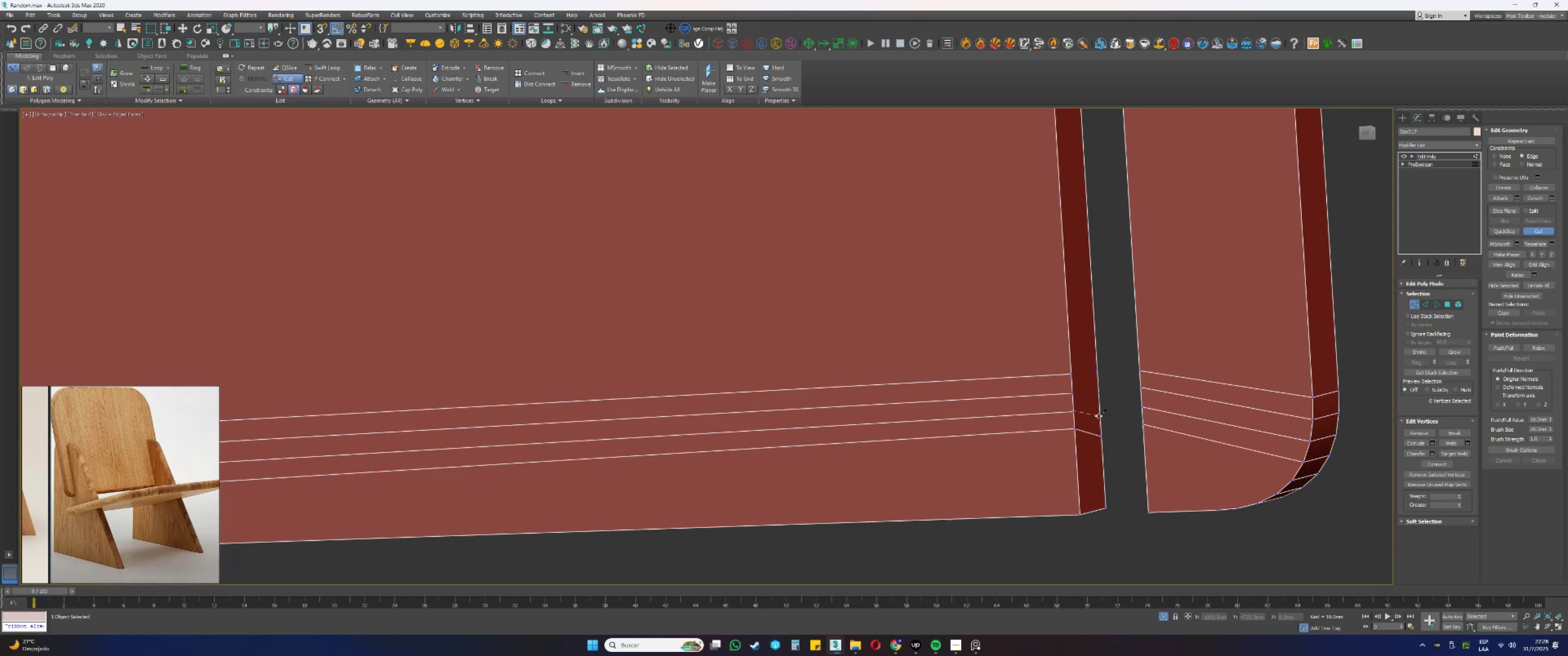 
left_click([1099, 416])
 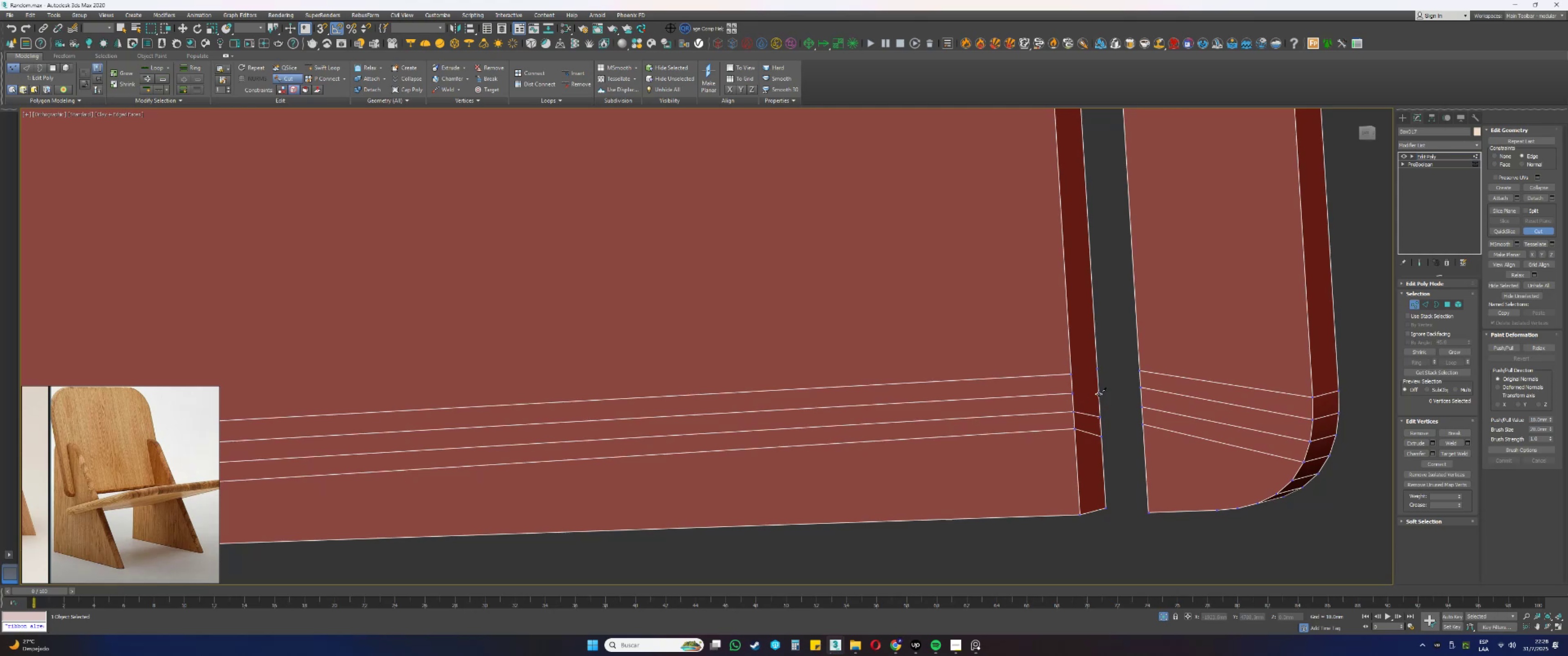 
left_click([1099, 393])
 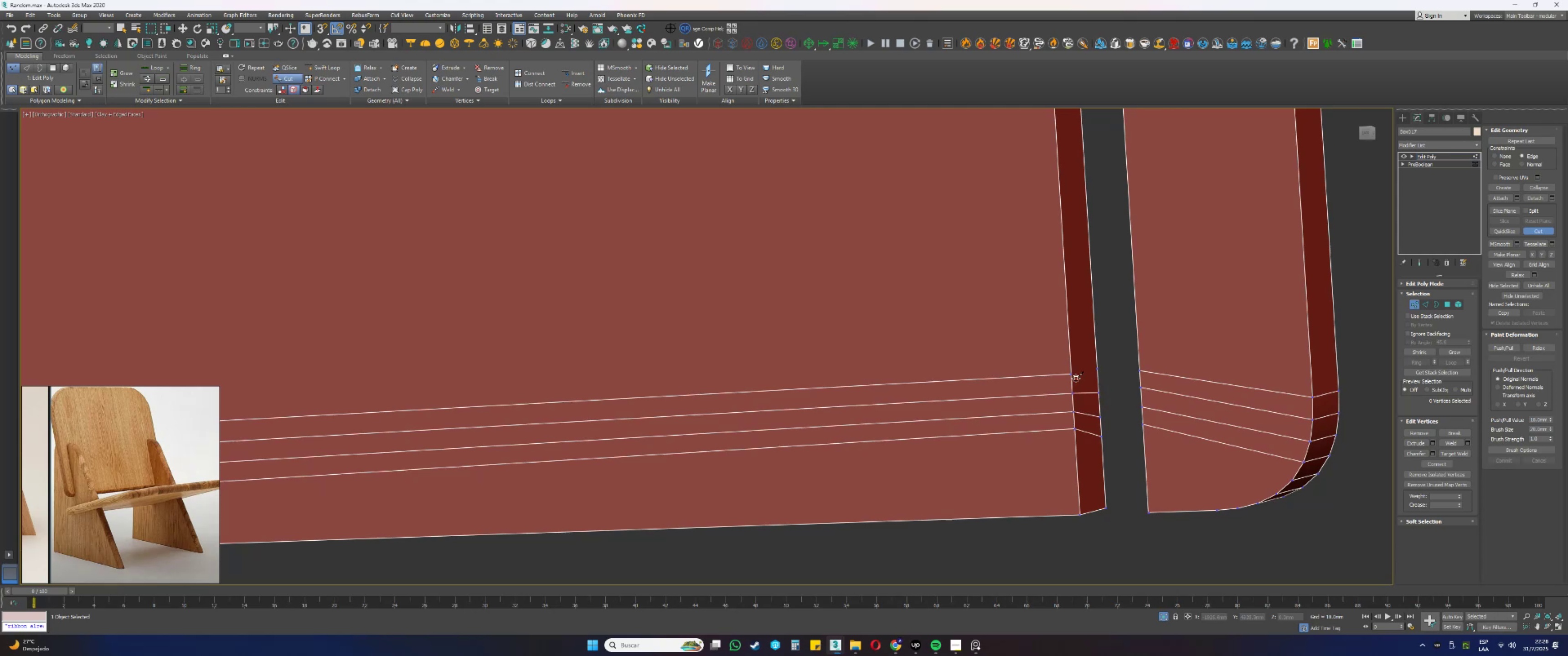 
left_click([1072, 375])
 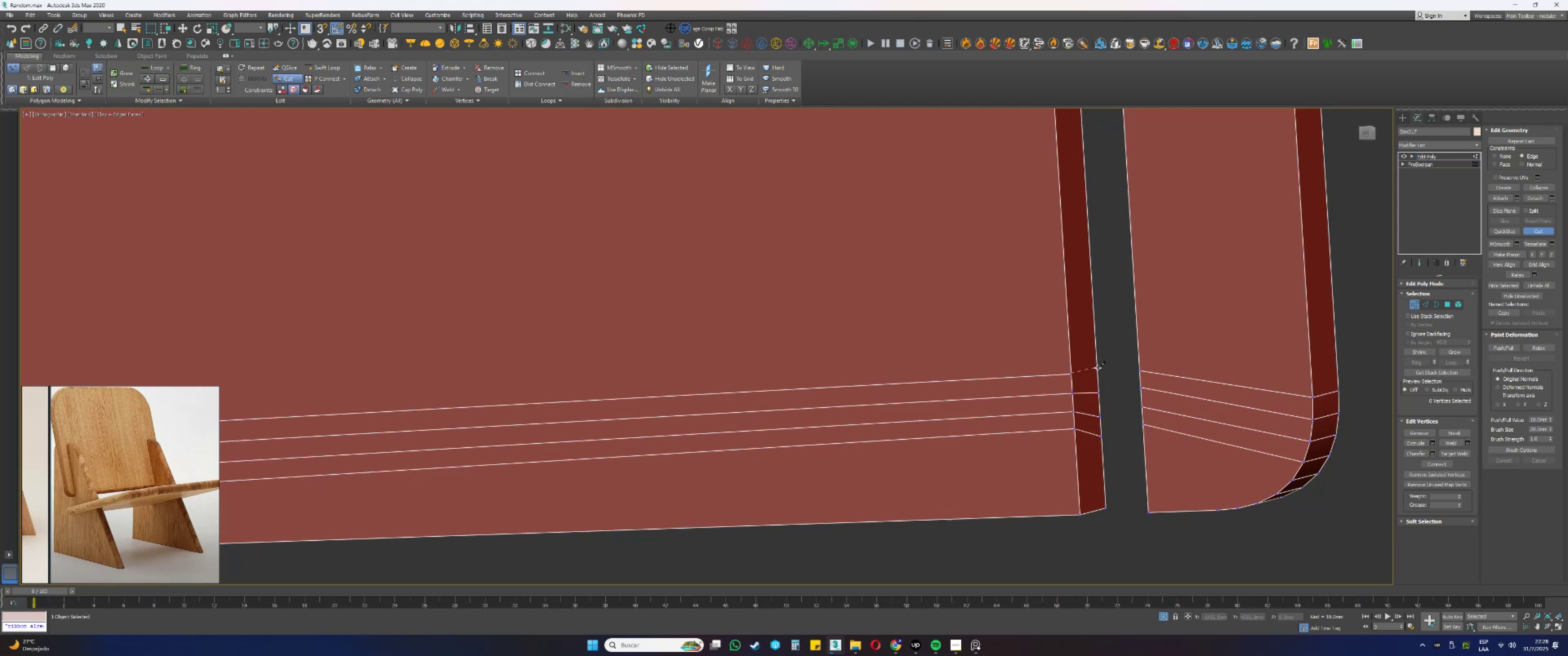 
left_click([1098, 368])
 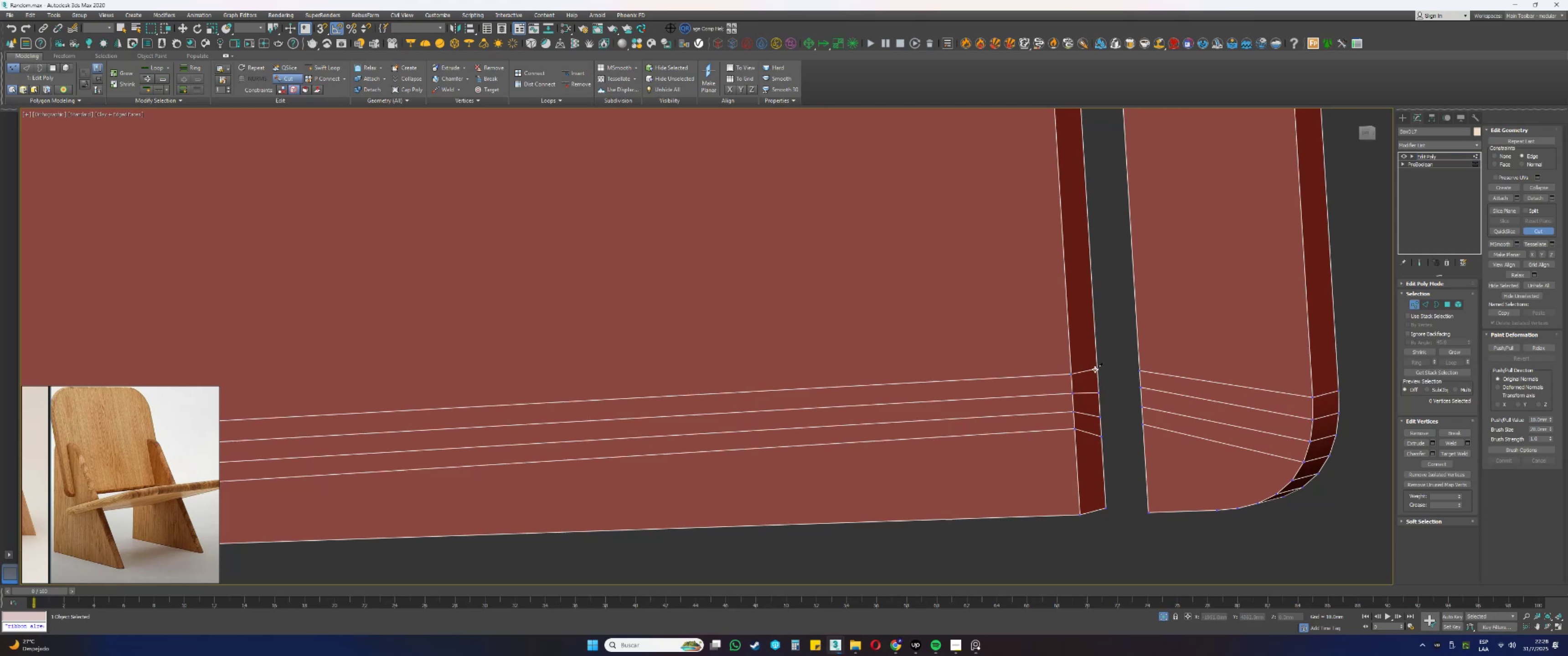 
scroll: coordinate [994, 385], scroll_direction: down, amount: 6.0
 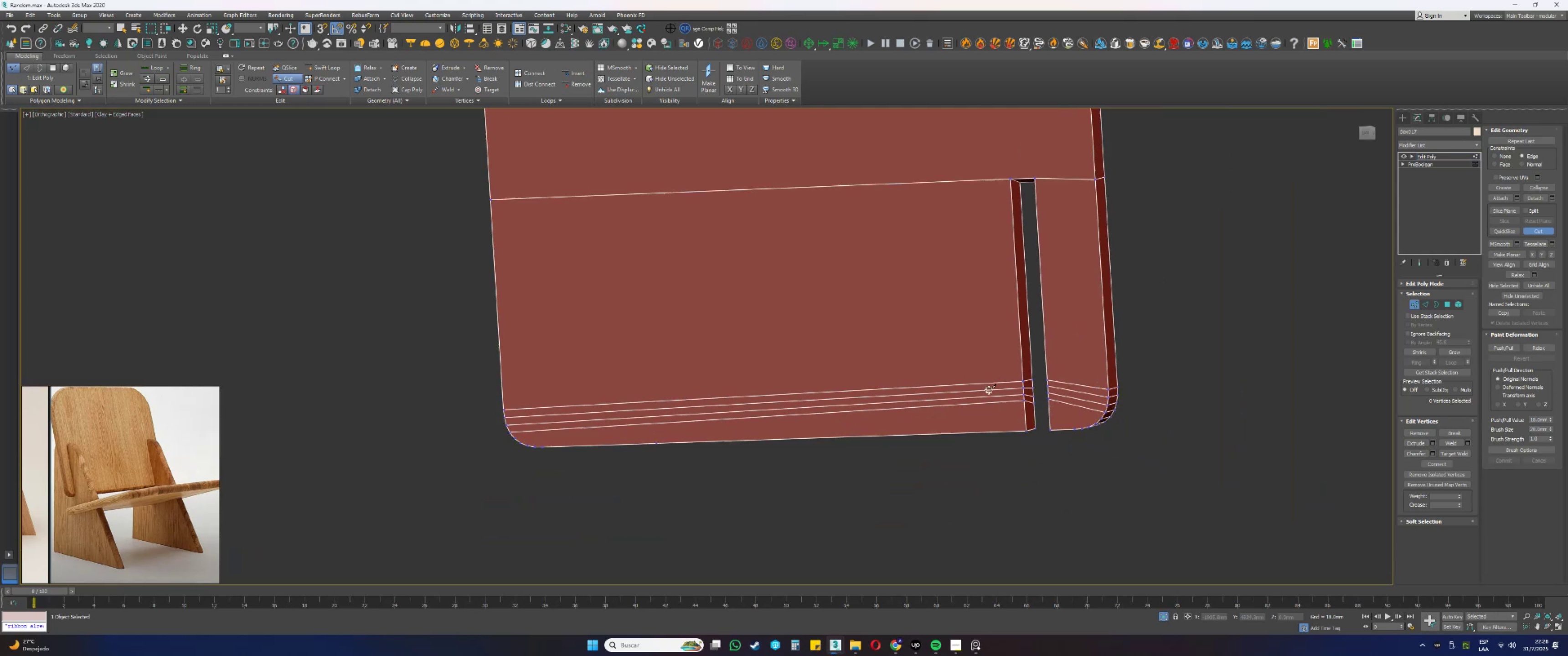 
hold_key(key=AltLeft, duration=0.49)
 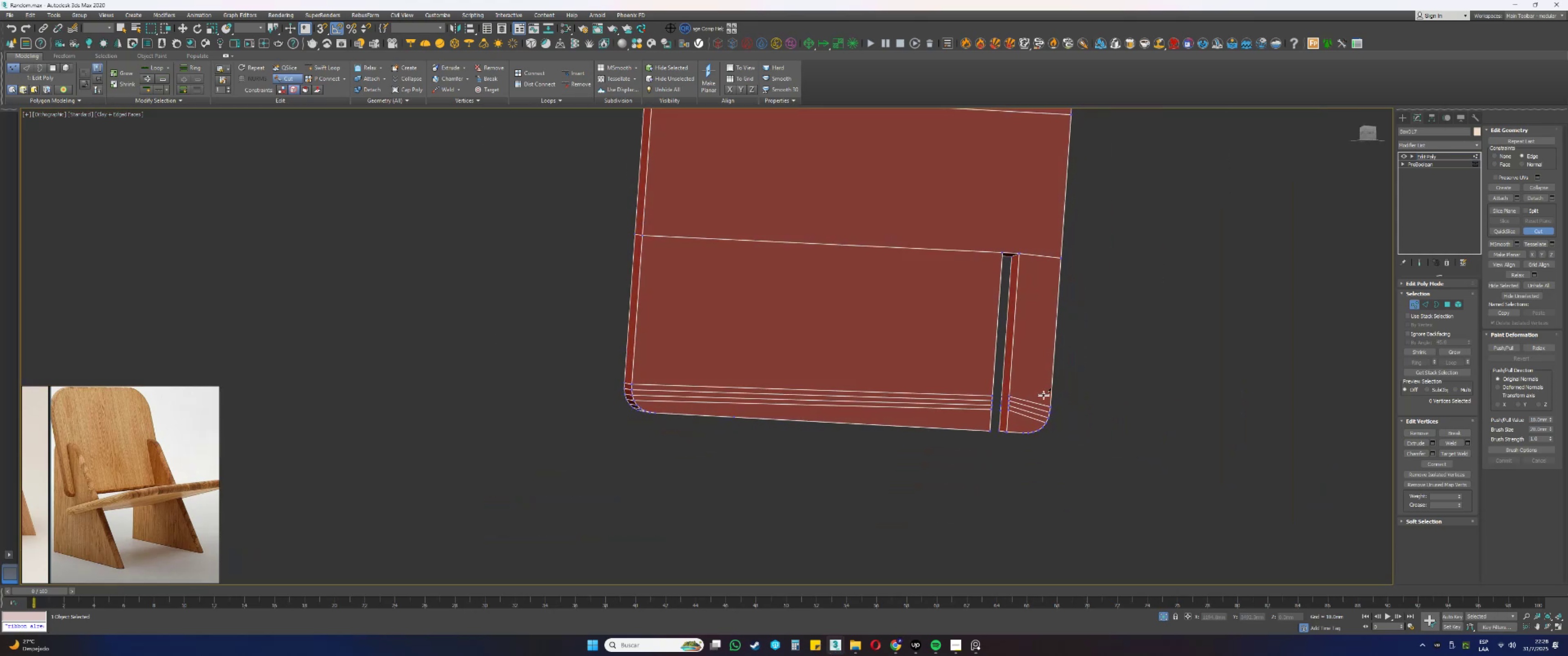 
scroll: coordinate [1006, 397], scroll_direction: up, amount: 4.0
 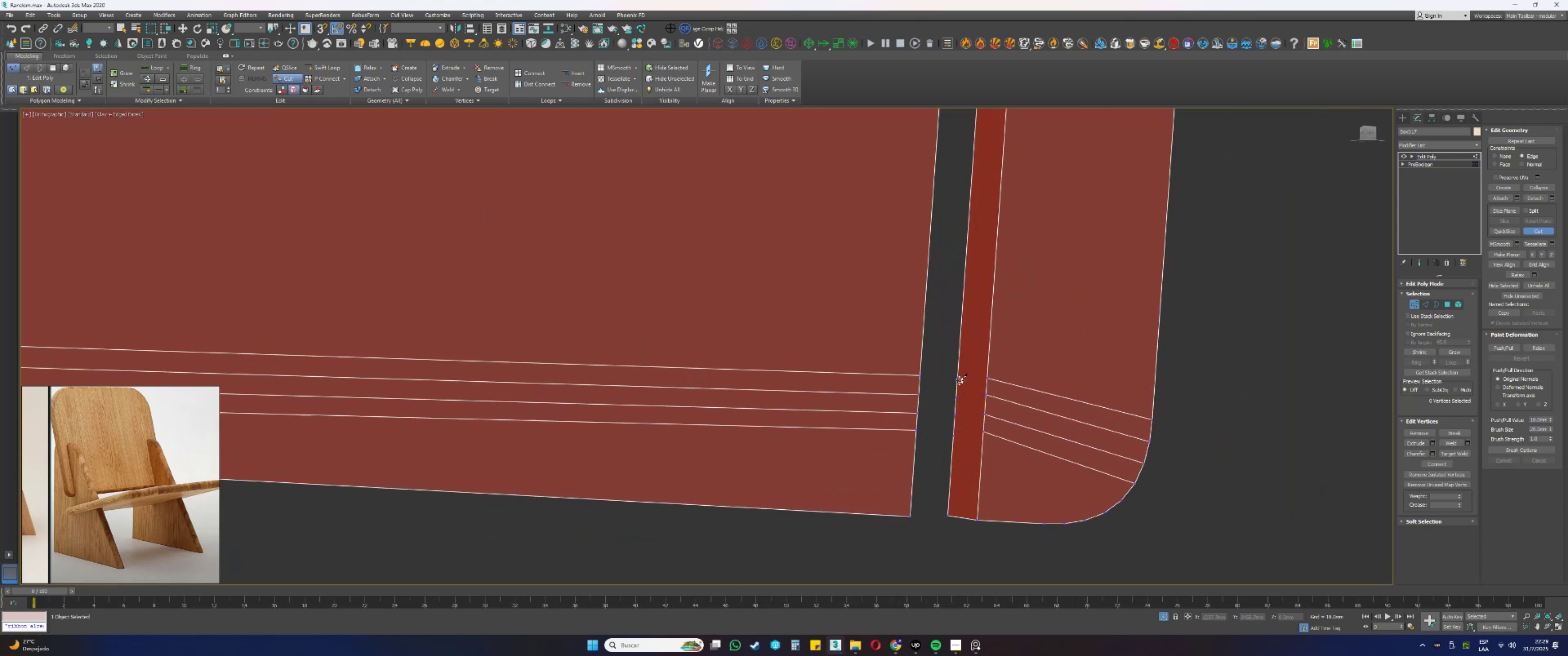 
left_click([958, 379])
 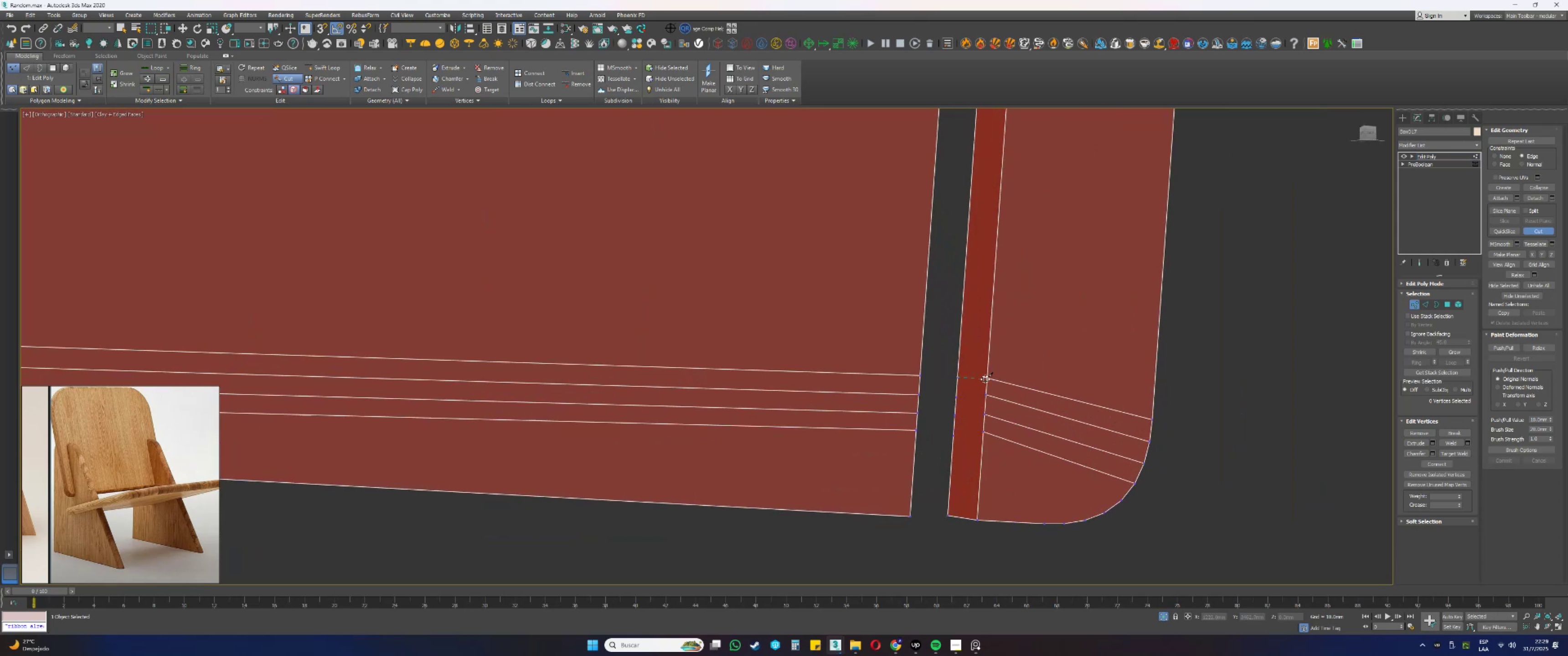 
left_click([987, 379])
 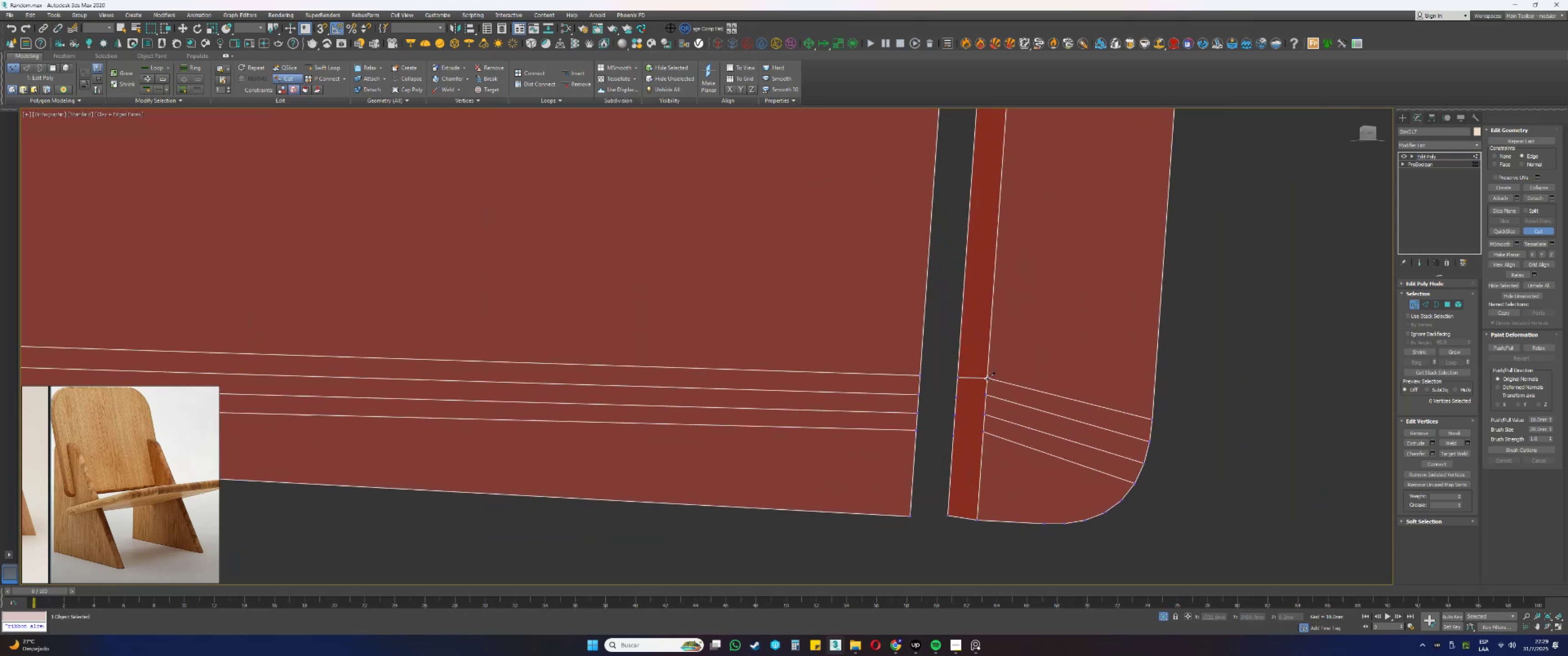 
right_click([987, 379])
 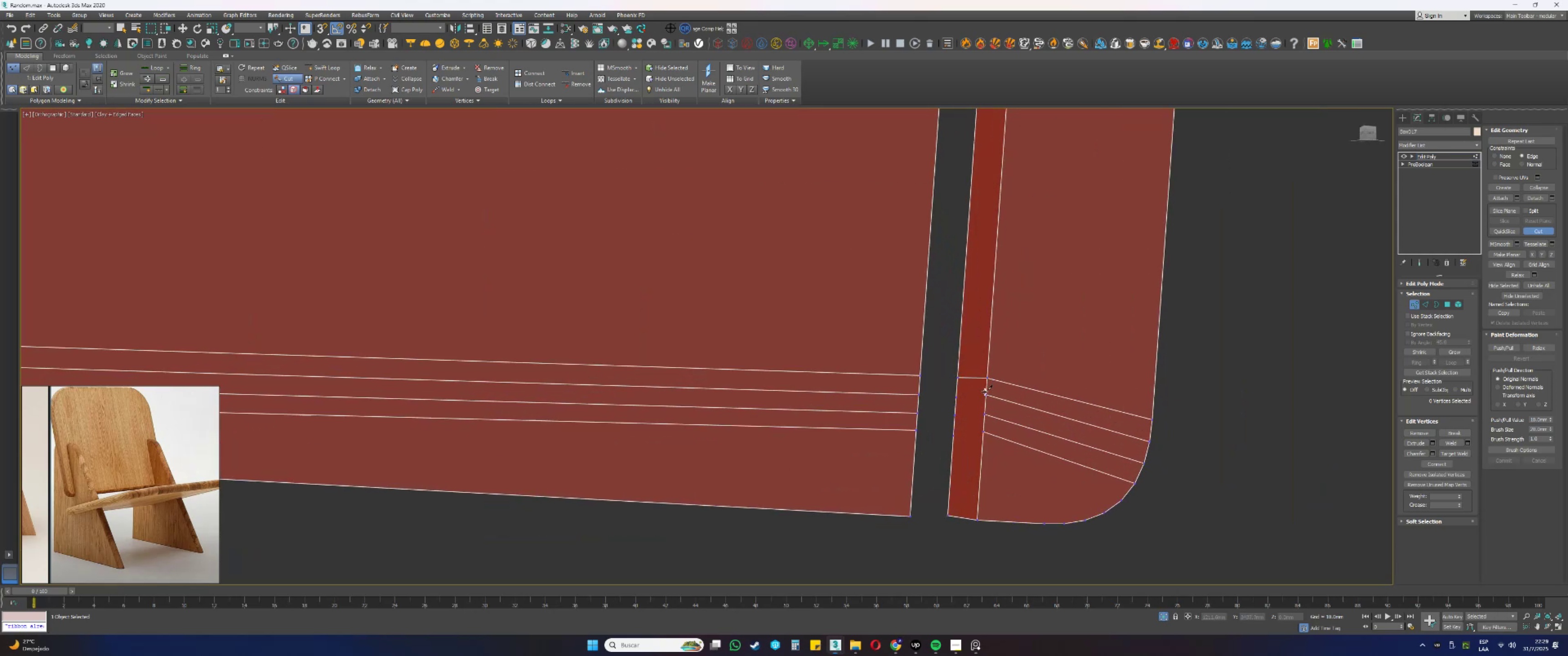 
left_click([986, 395])
 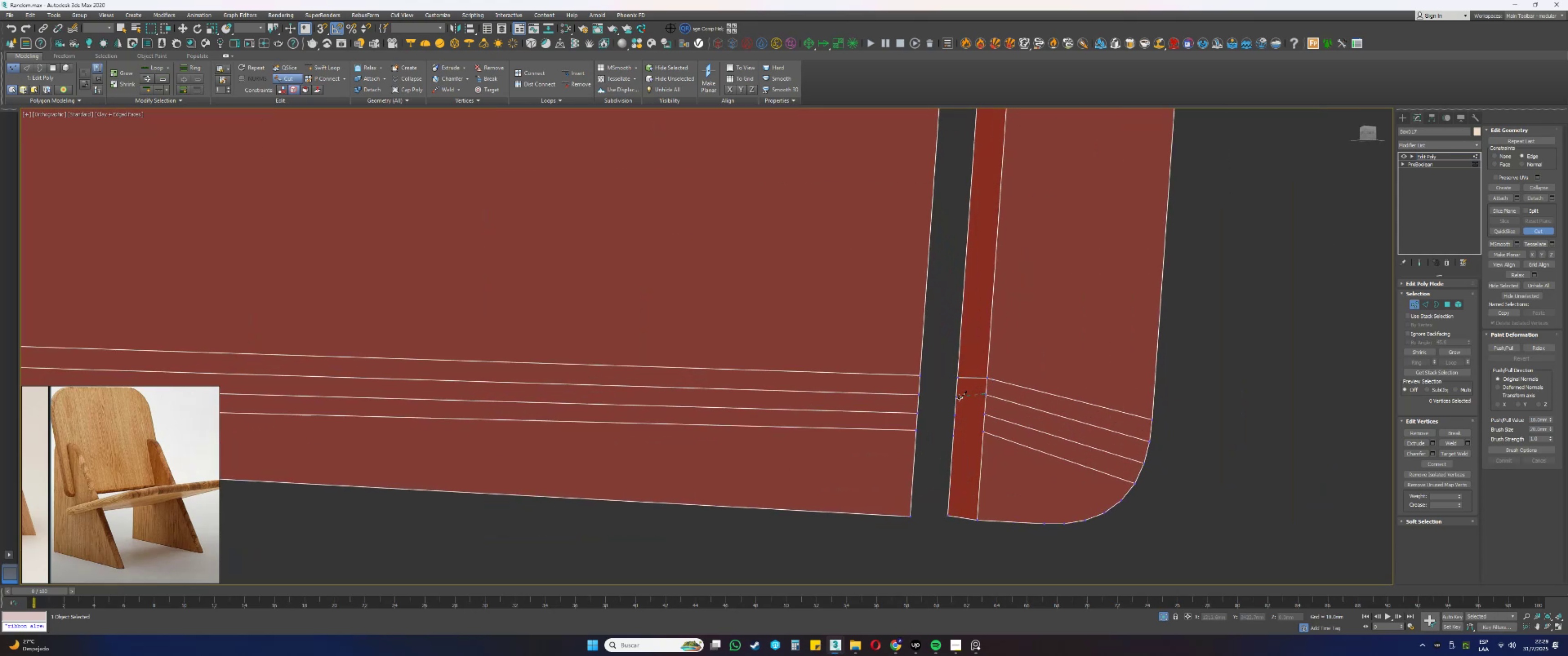 
left_click([957, 398])
 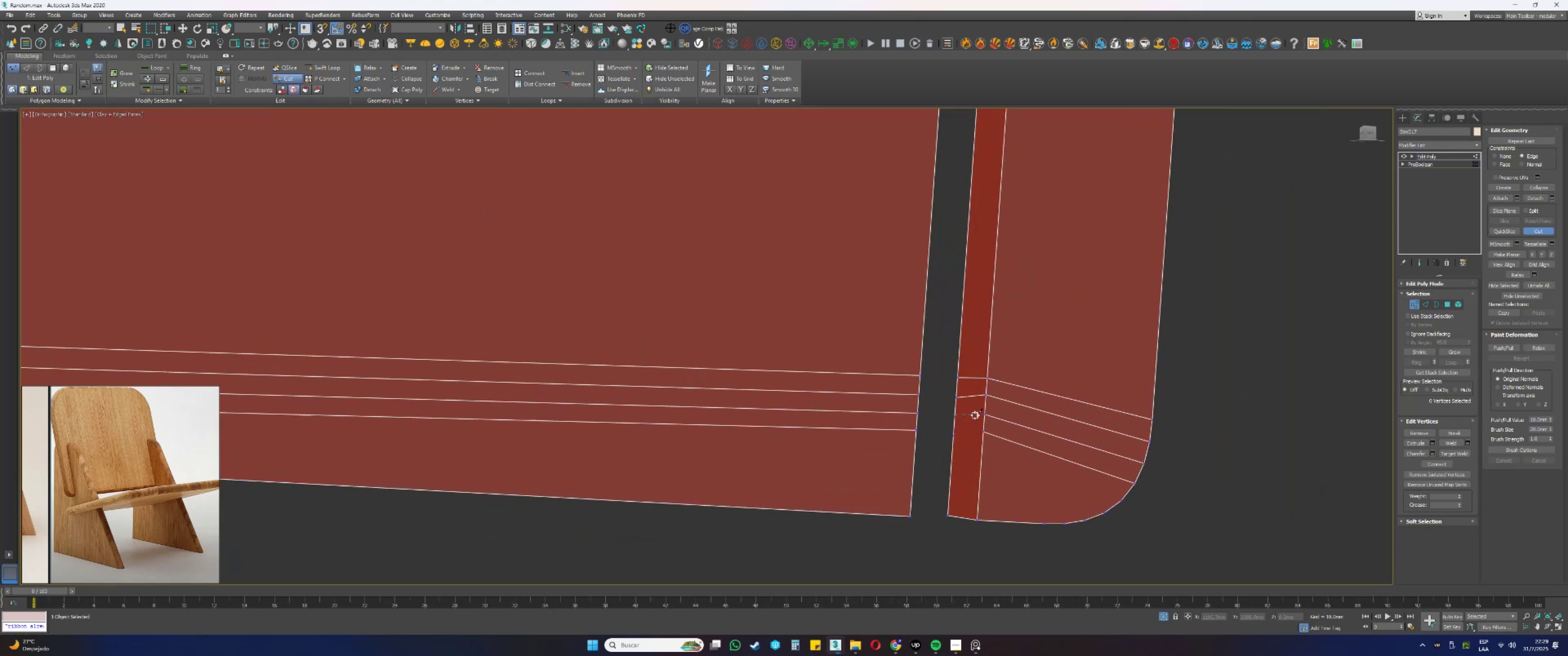 
left_click([985, 414])
 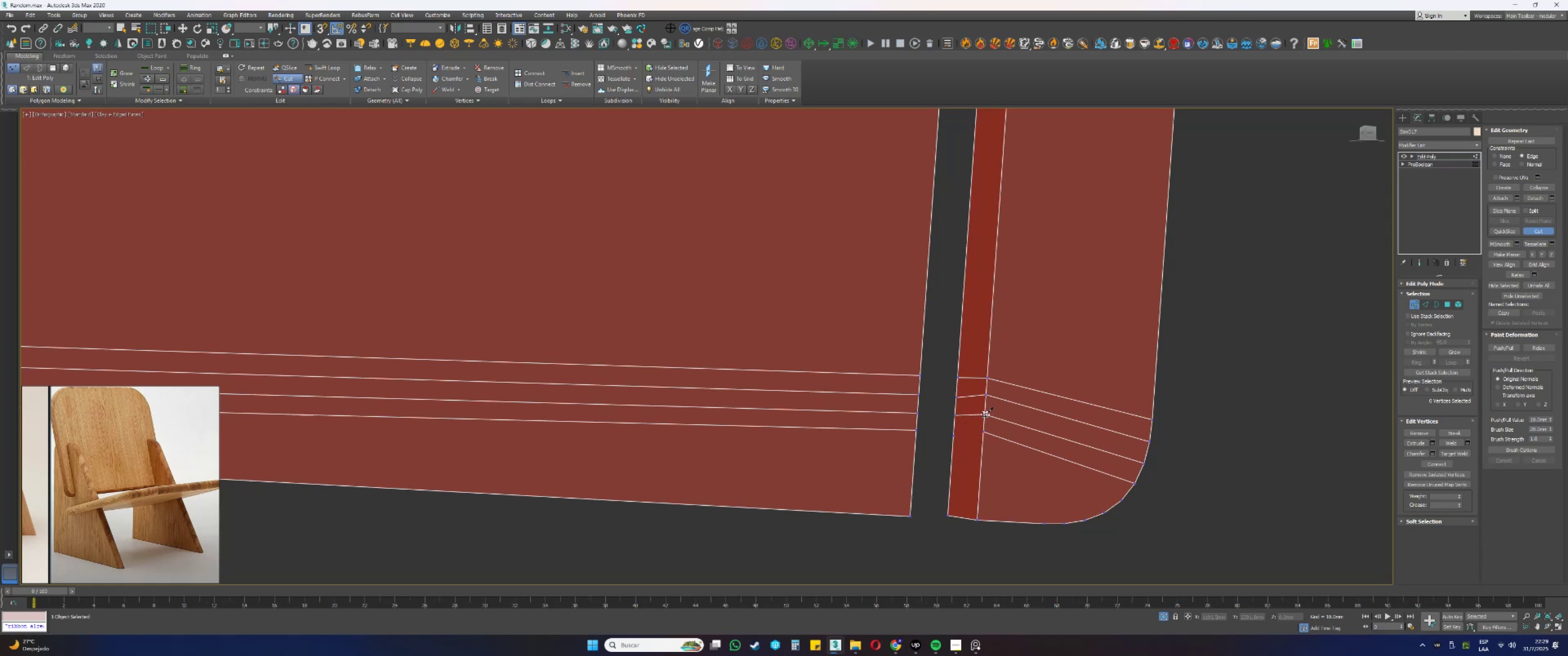 
right_click([985, 415])
 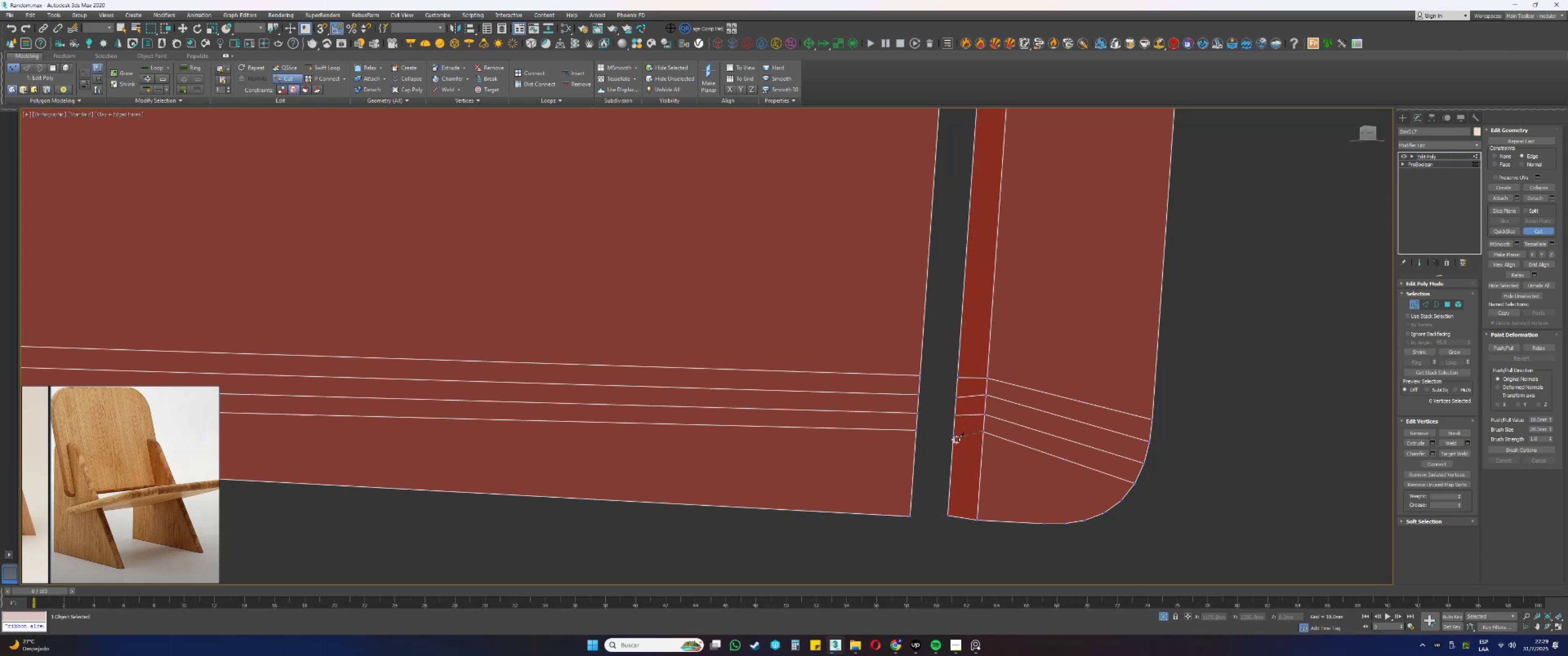 
left_click([954, 436])
 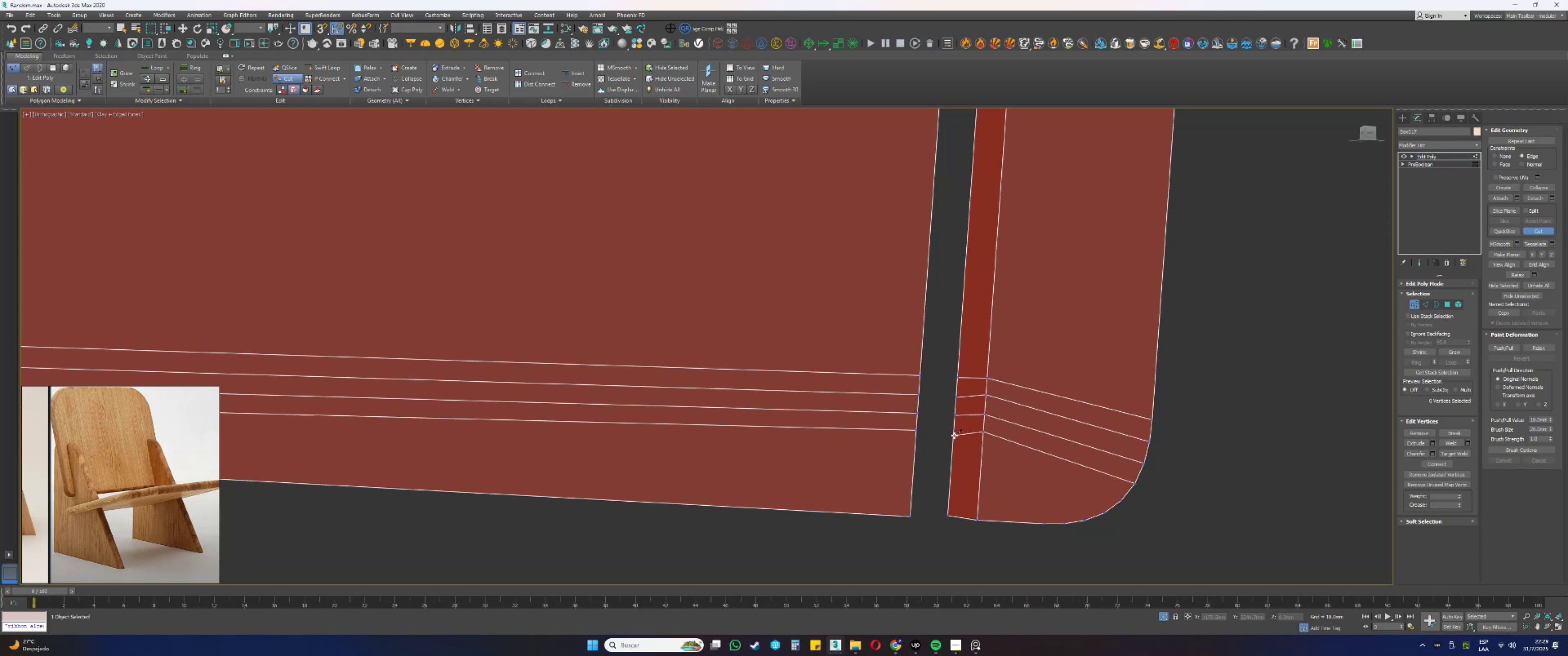 
scroll: coordinate [1016, 333], scroll_direction: down, amount: 6.0
 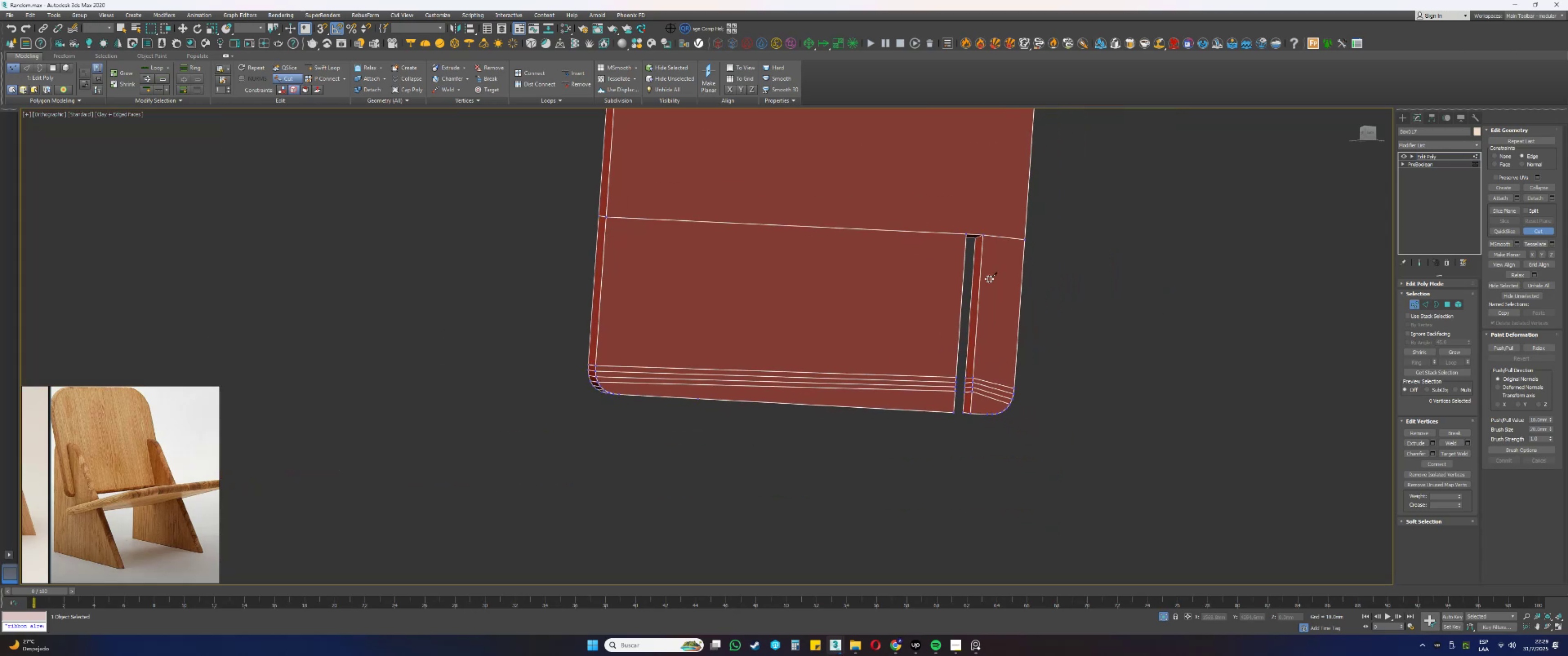 
hold_key(key=AltLeft, duration=0.38)
 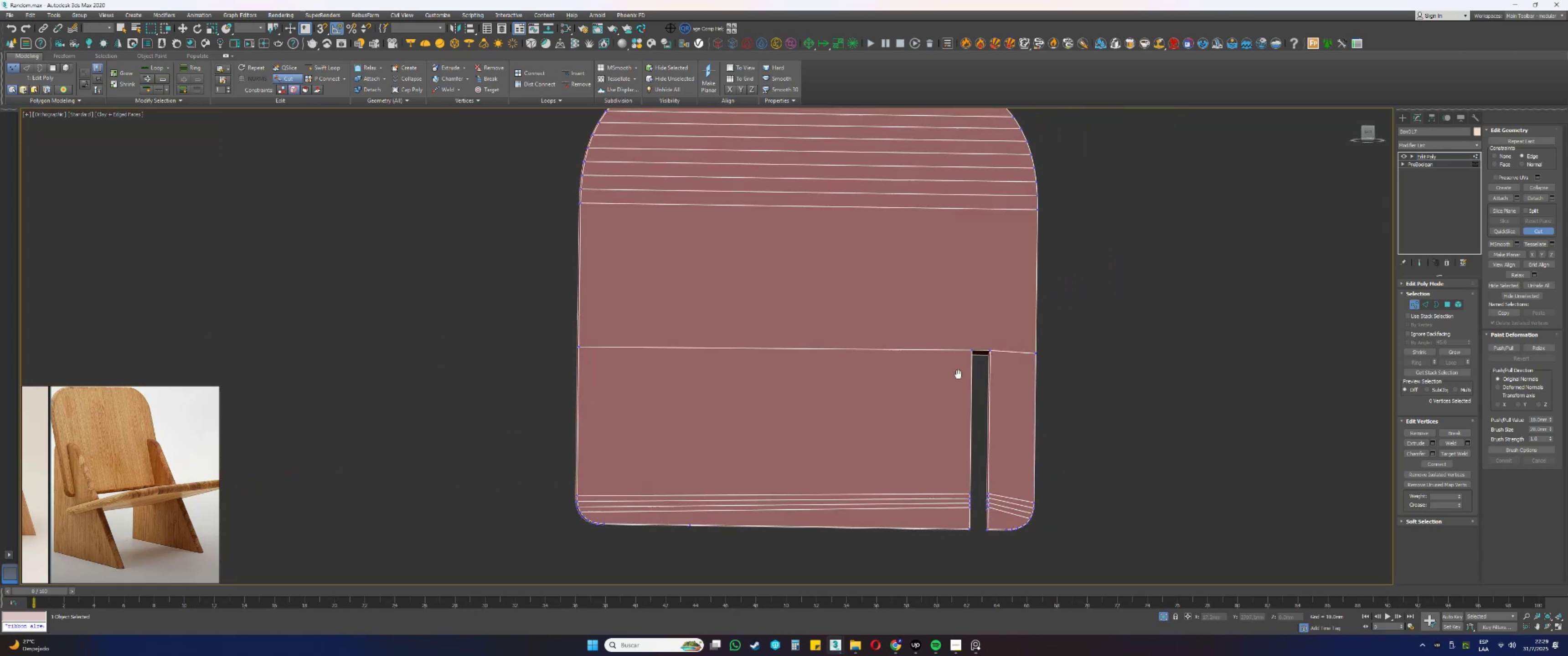 
key(Alt+AltLeft)
 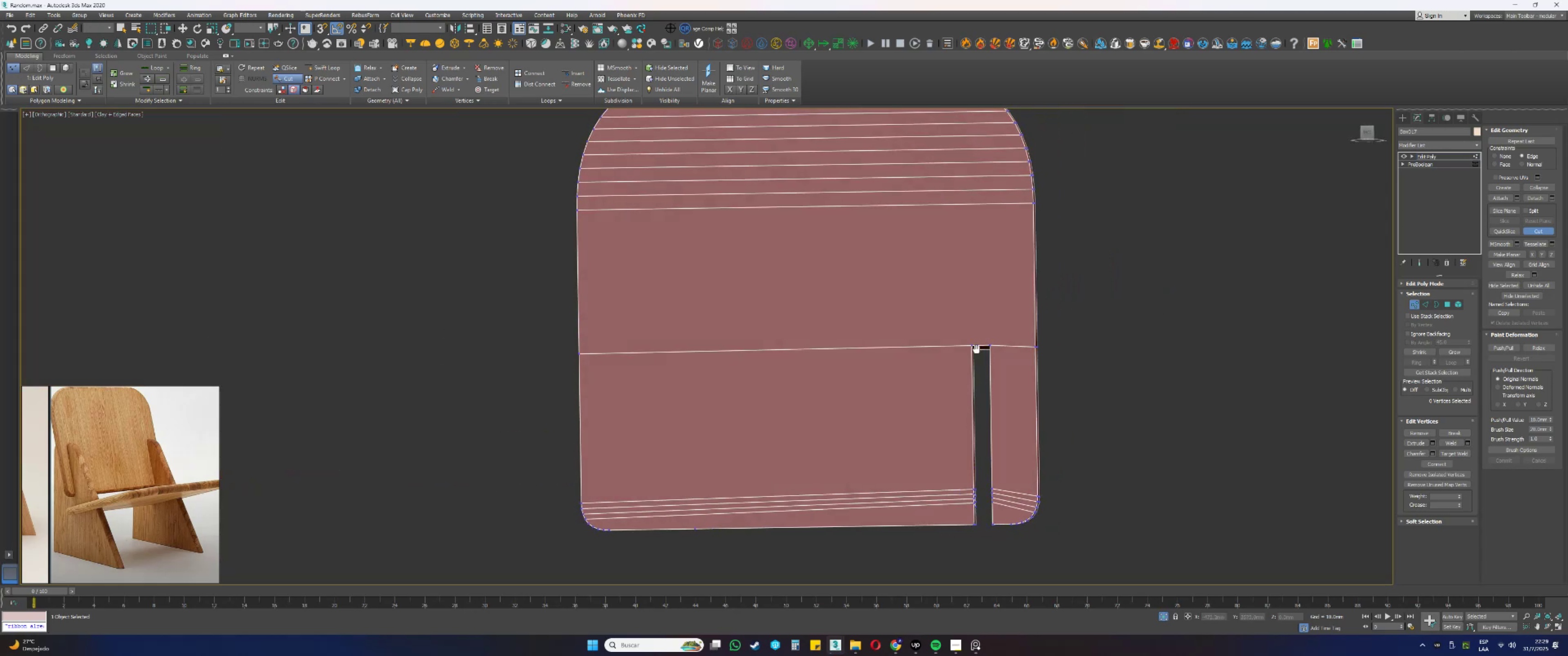 
key(Alt+AltLeft)
 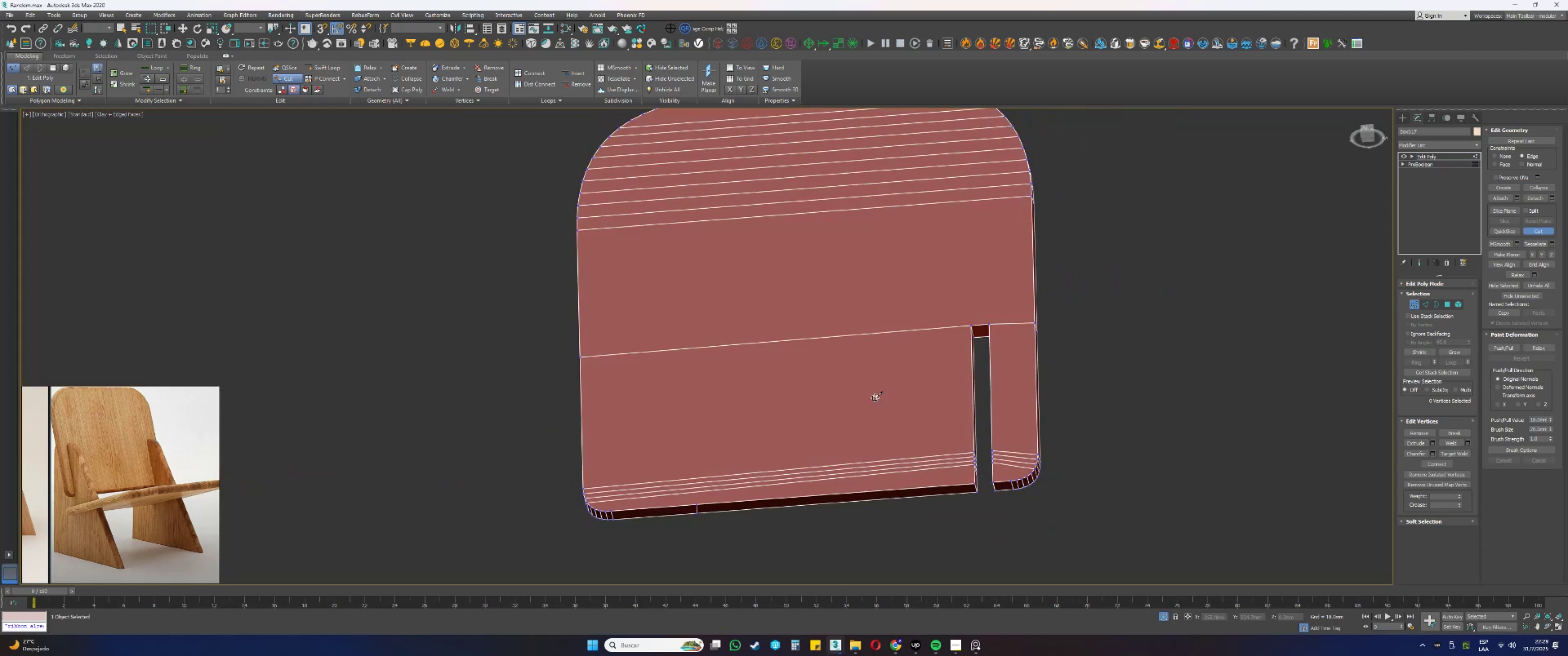 
scroll: coordinate [834, 397], scroll_direction: none, amount: 0.0
 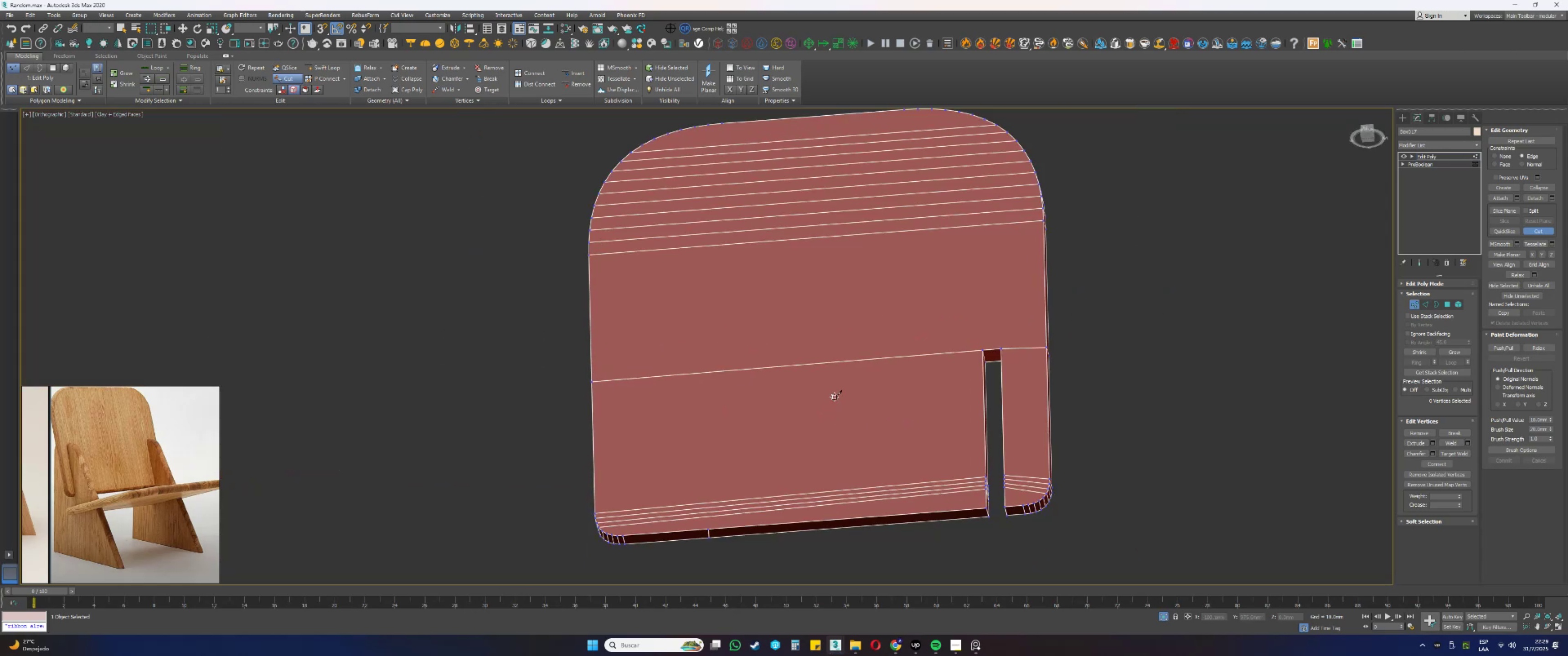 
right_click([835, 347])
 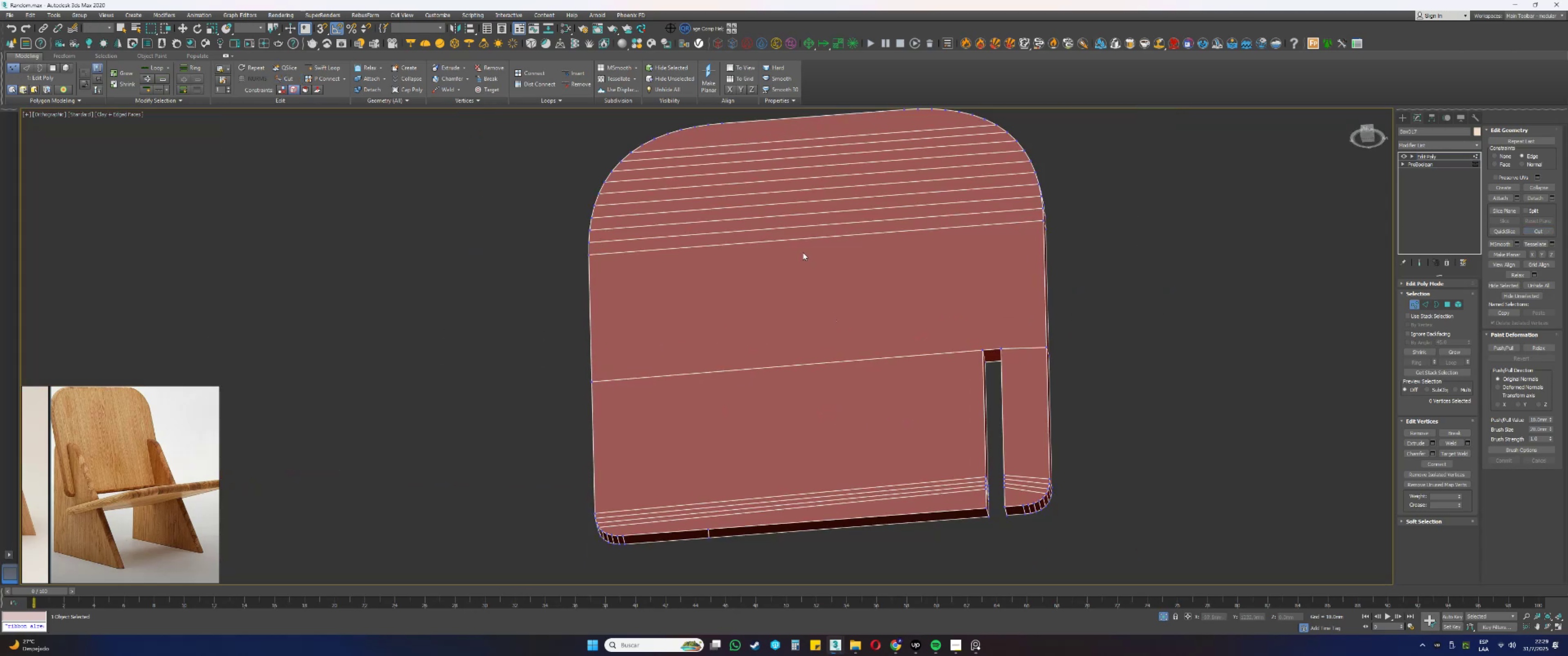 
key(2)
 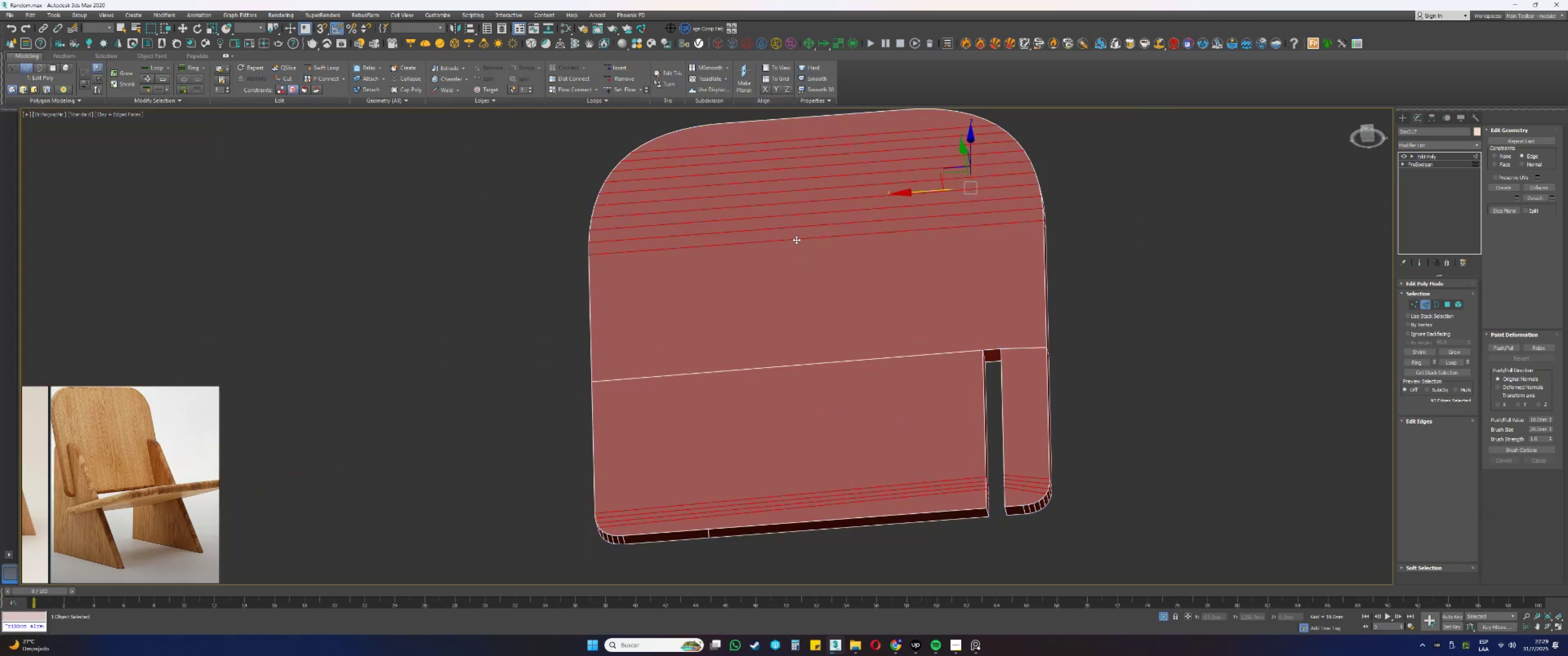 
left_click([796, 240])
 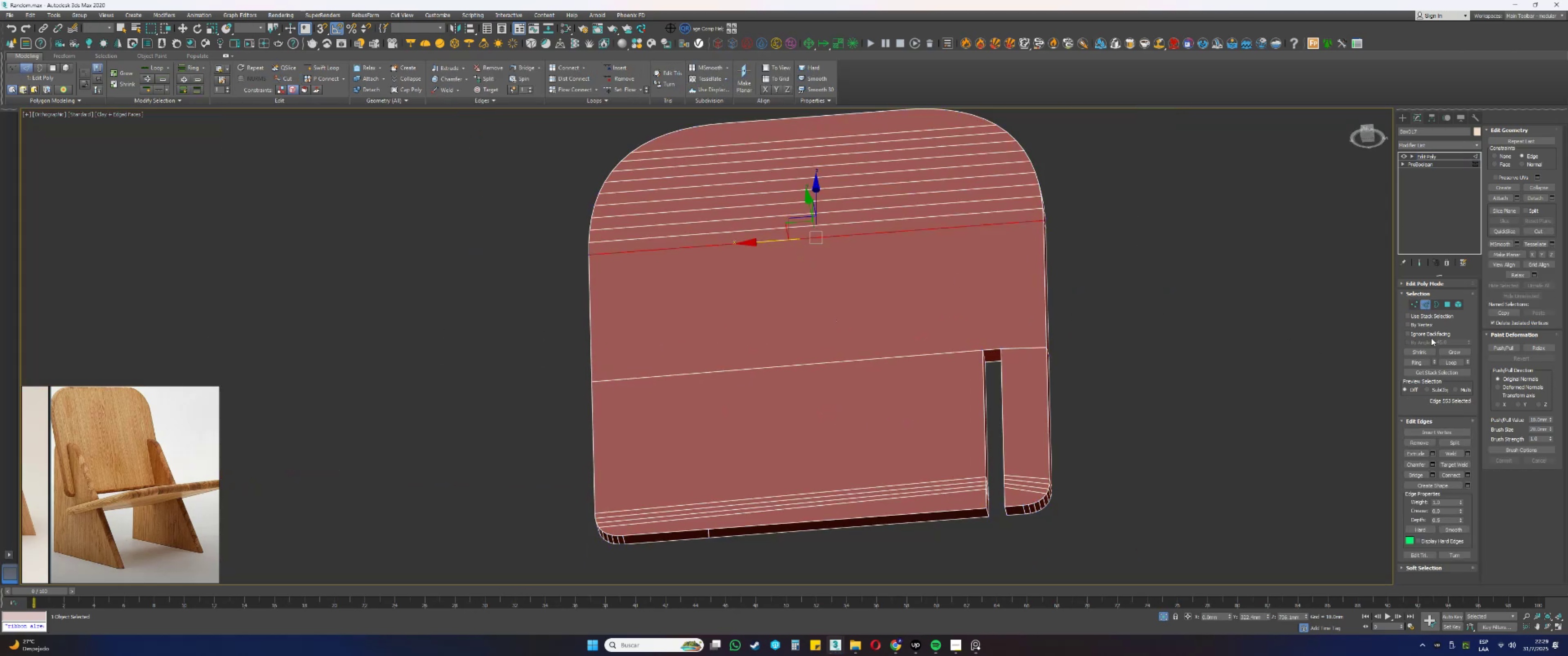 
left_click([1417, 365])
 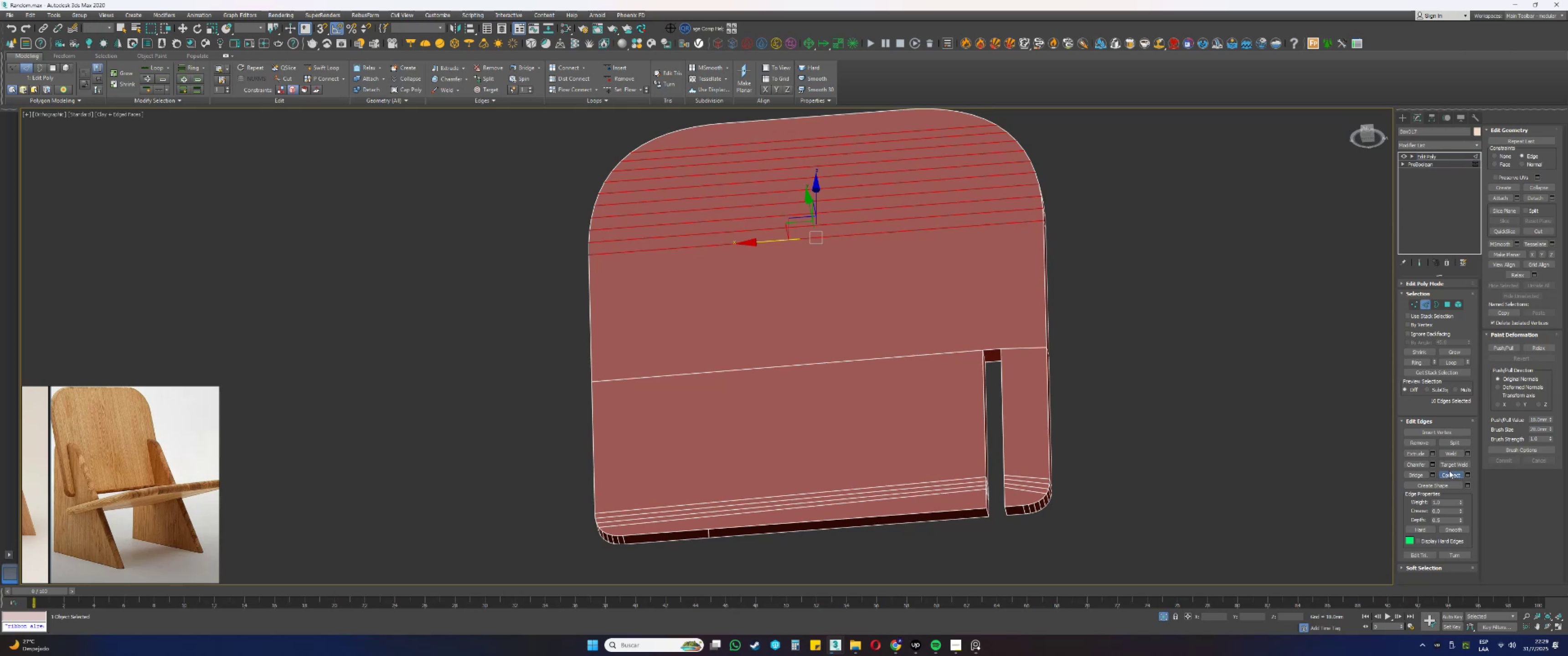 
key(Alt+AltLeft)
 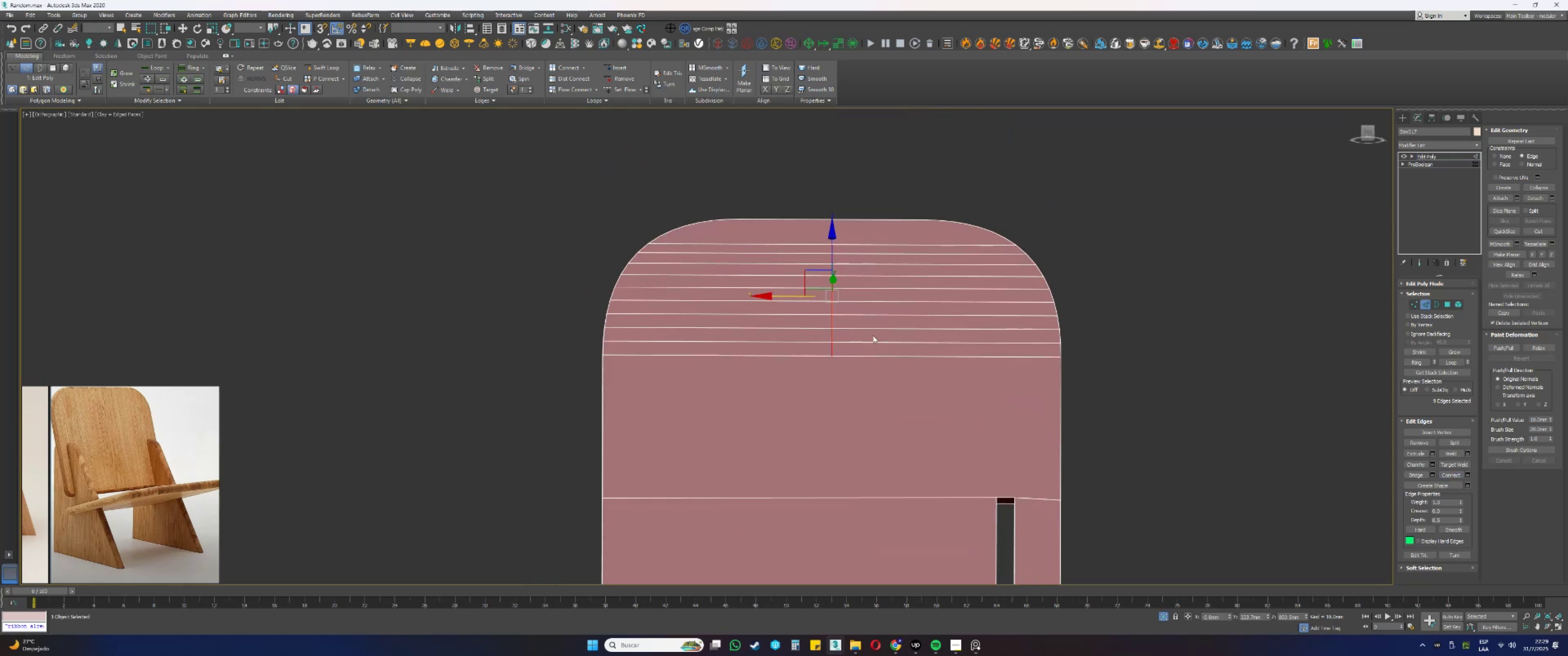 
hold_key(key=AltLeft, duration=0.43)
 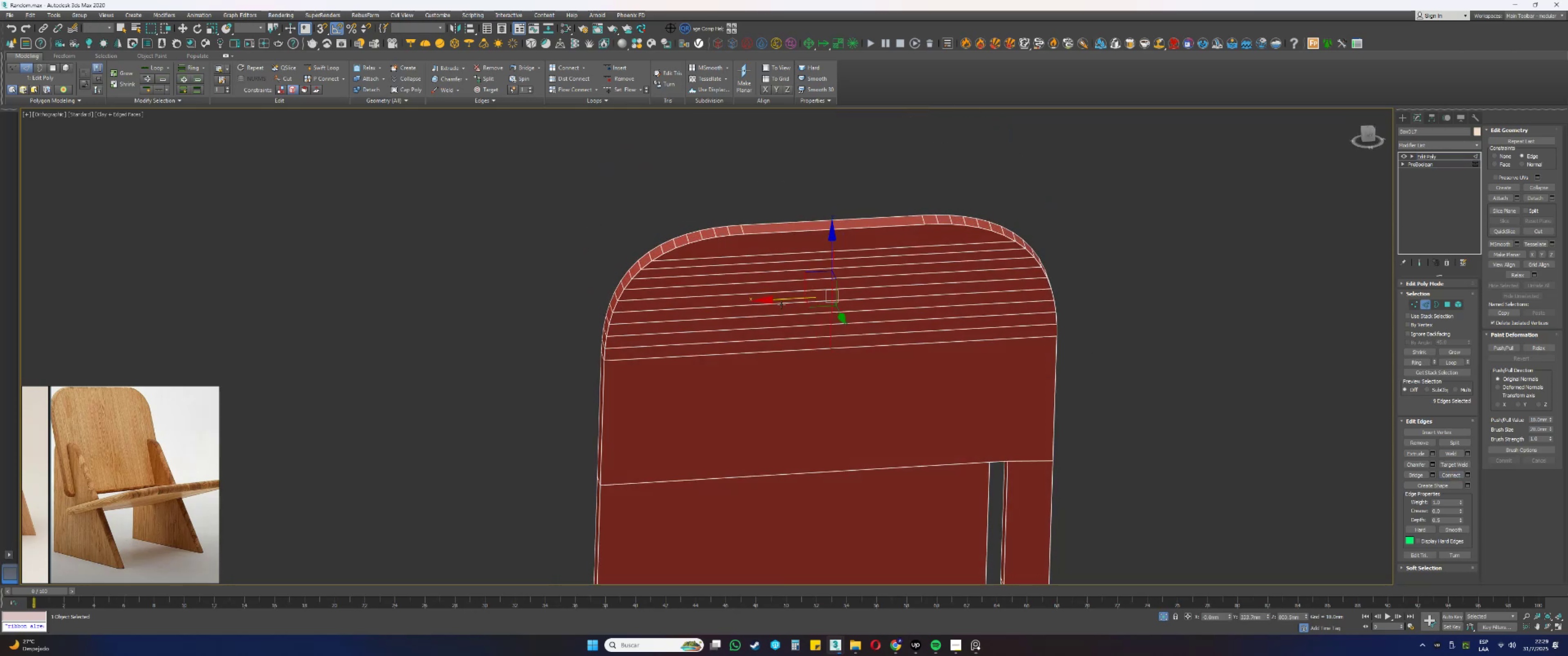 
type(ss)
 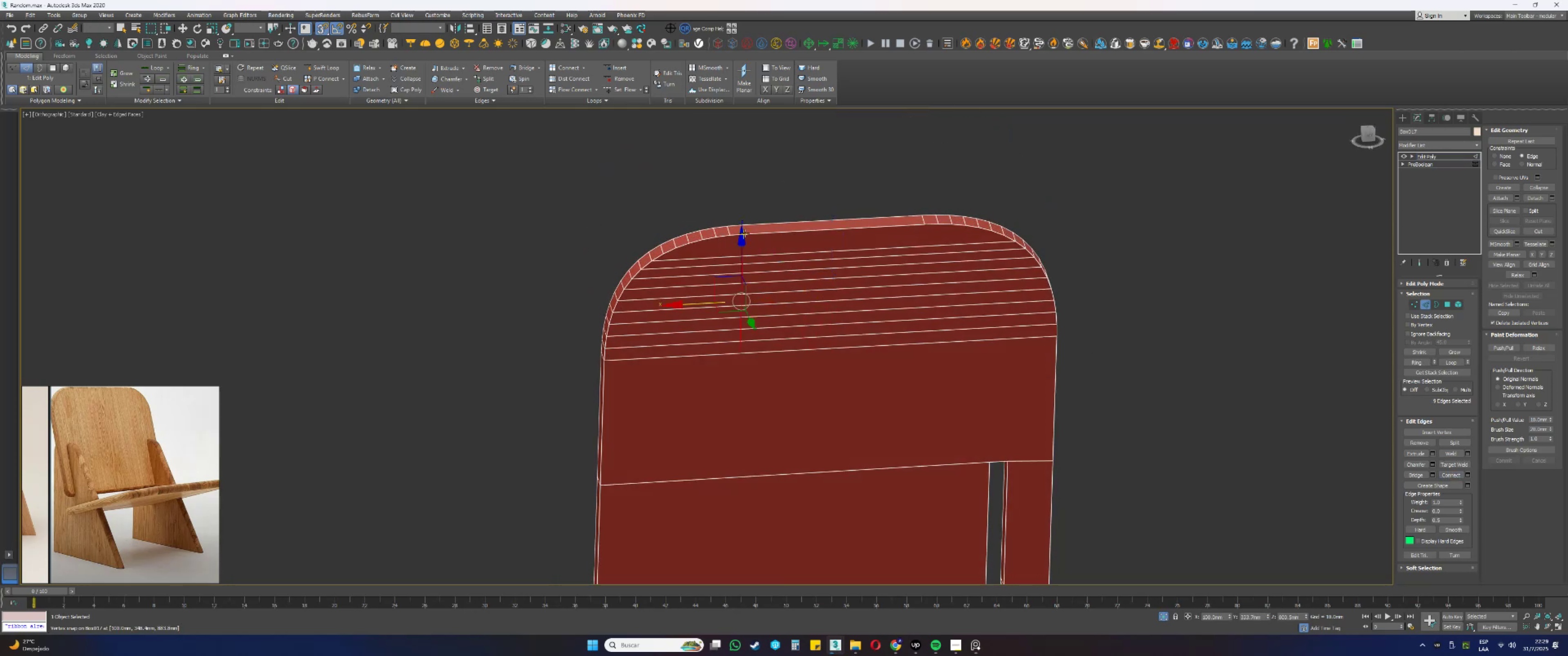 
scroll: coordinate [738, 251], scroll_direction: up, amount: 2.0
 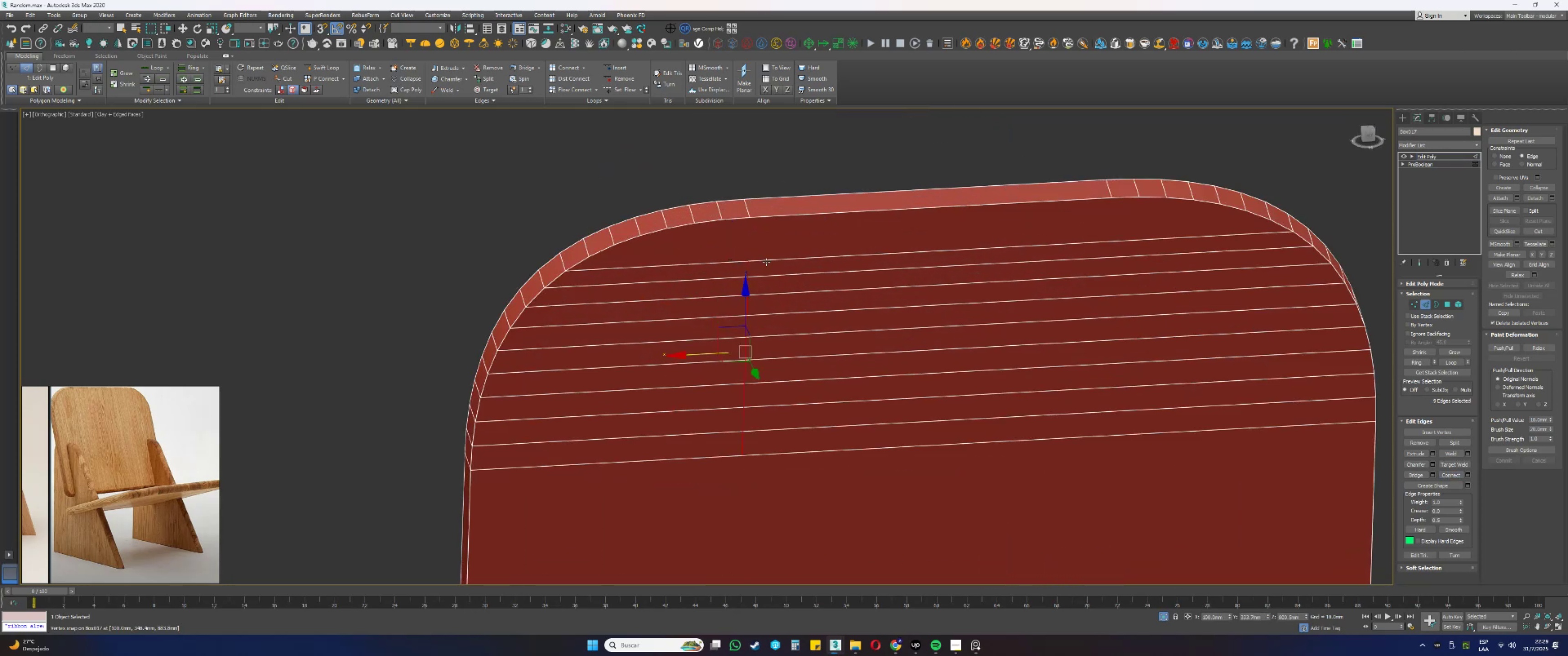 
left_click([768, 260])
 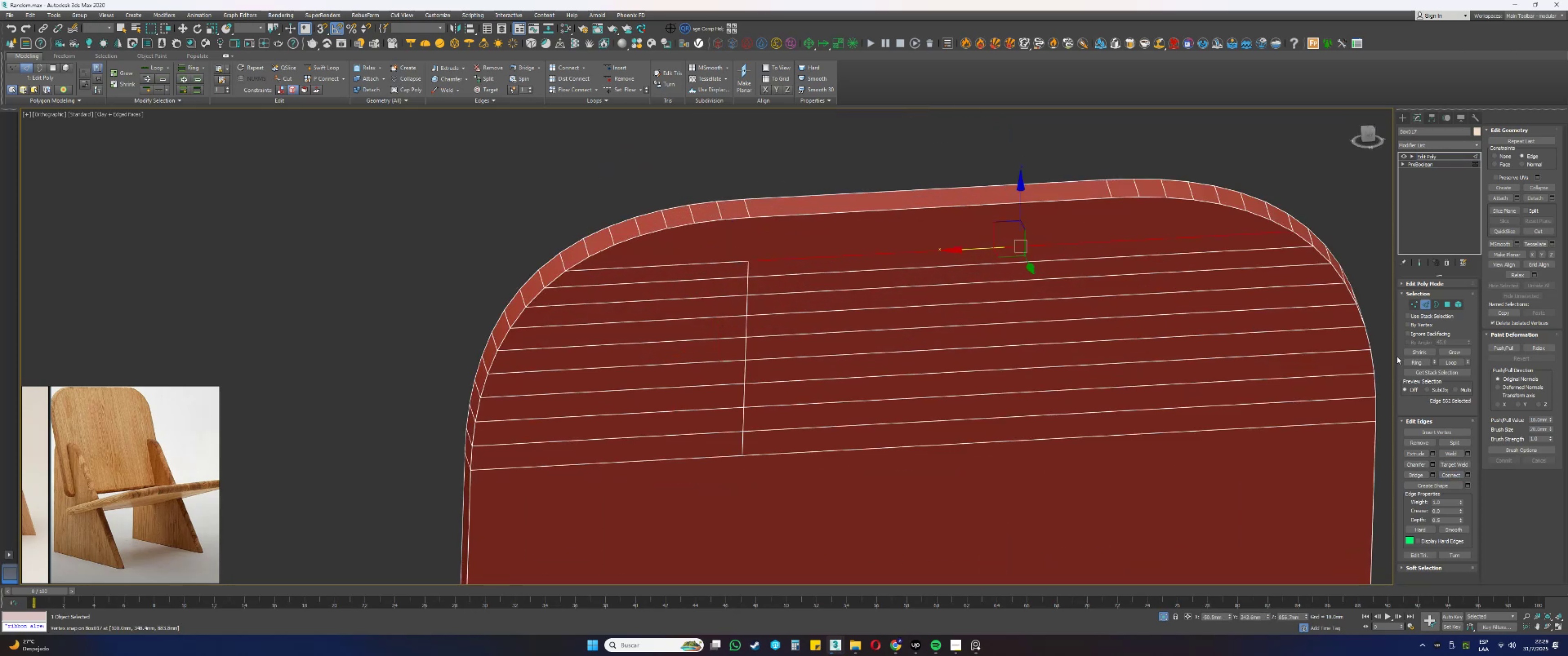 
left_click([1415, 364])
 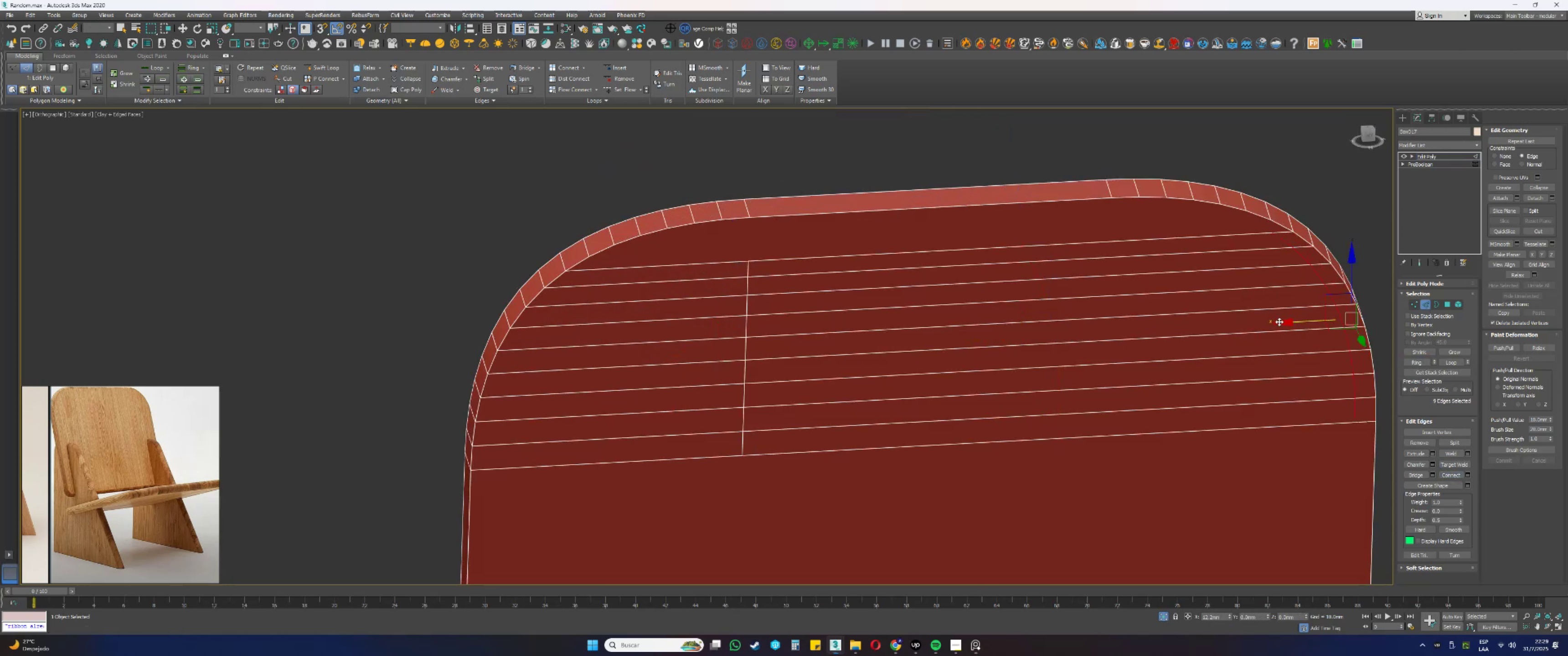 
wait(5.41)
 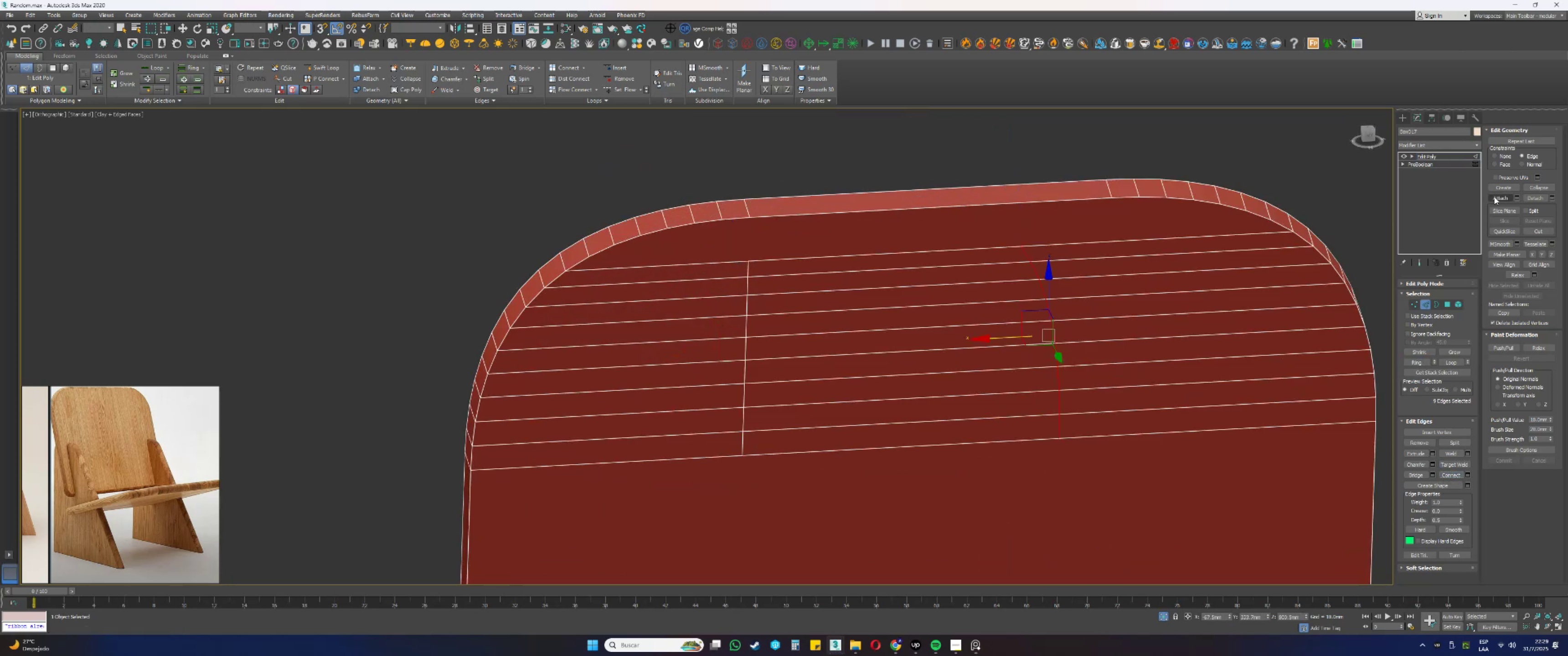 
left_click([1218, 252])
 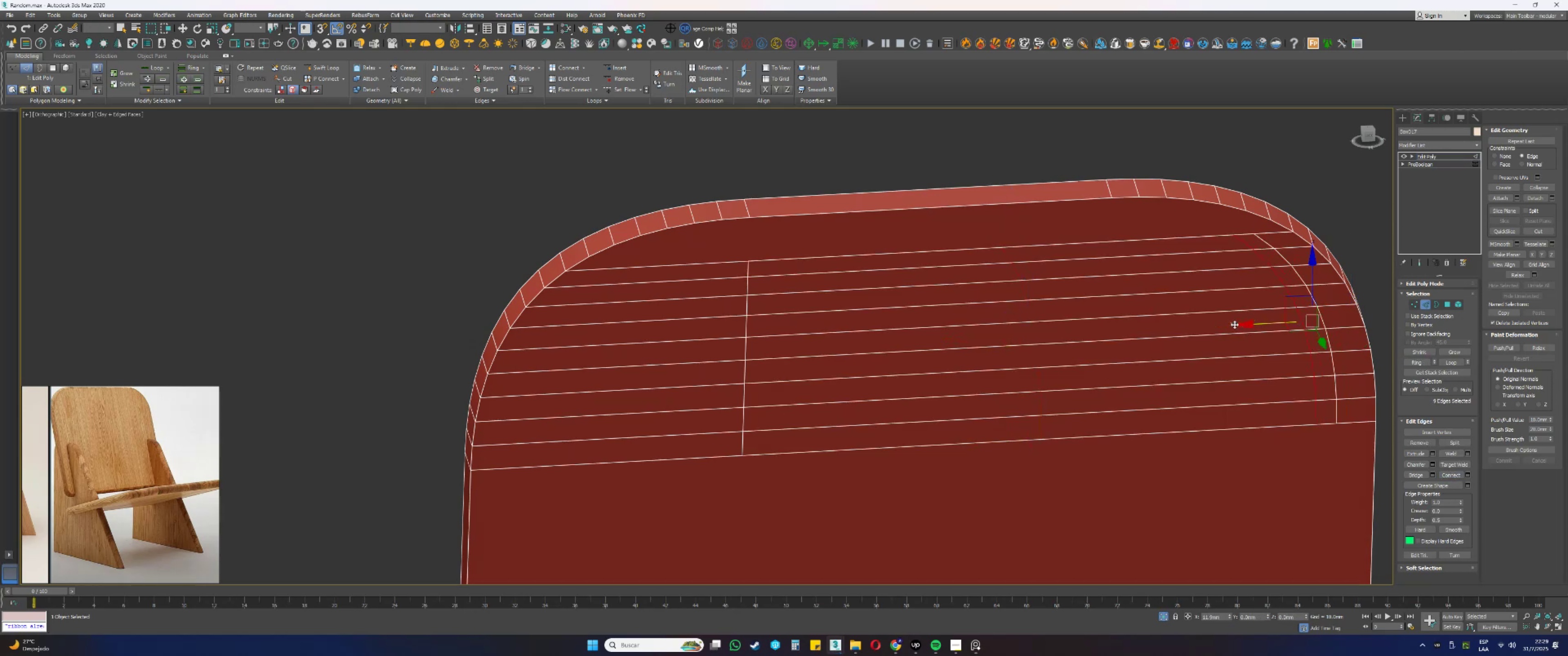 
wait(5.04)
 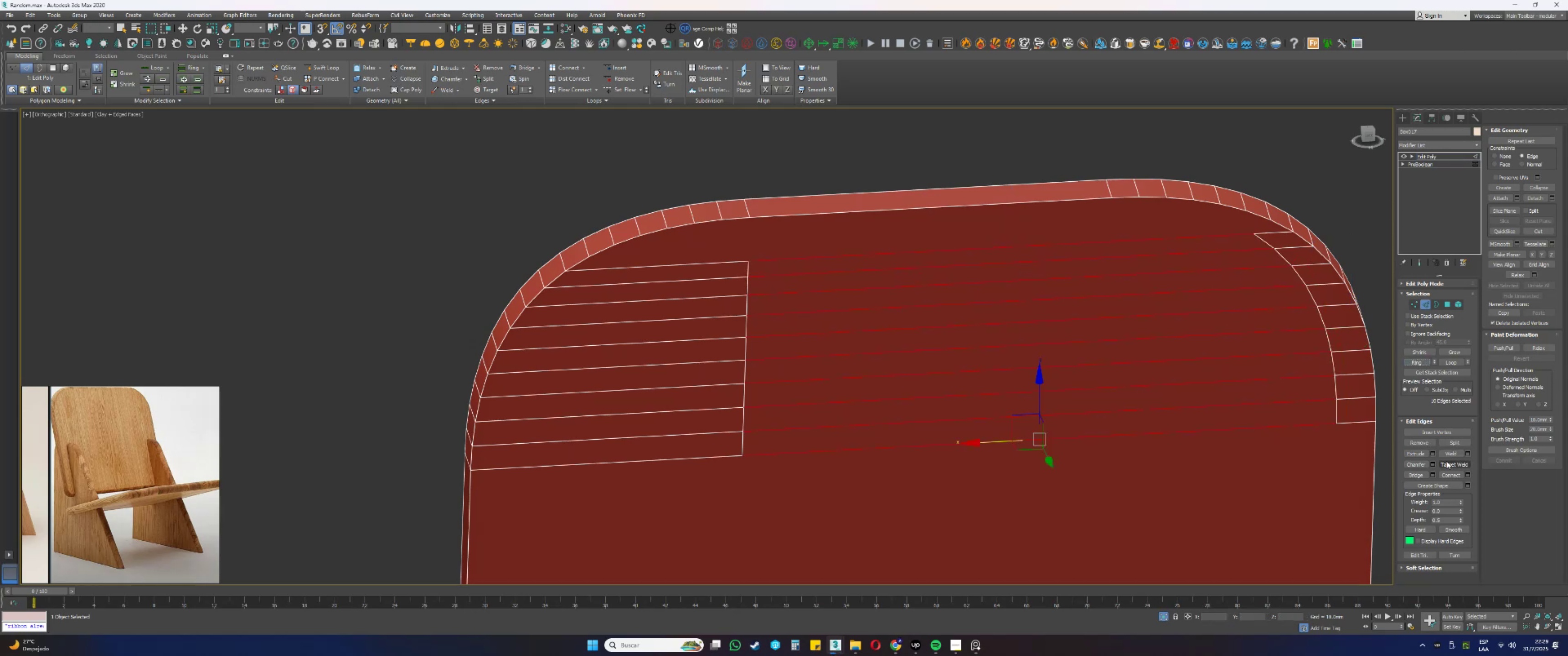 
left_click([1187, 236])
 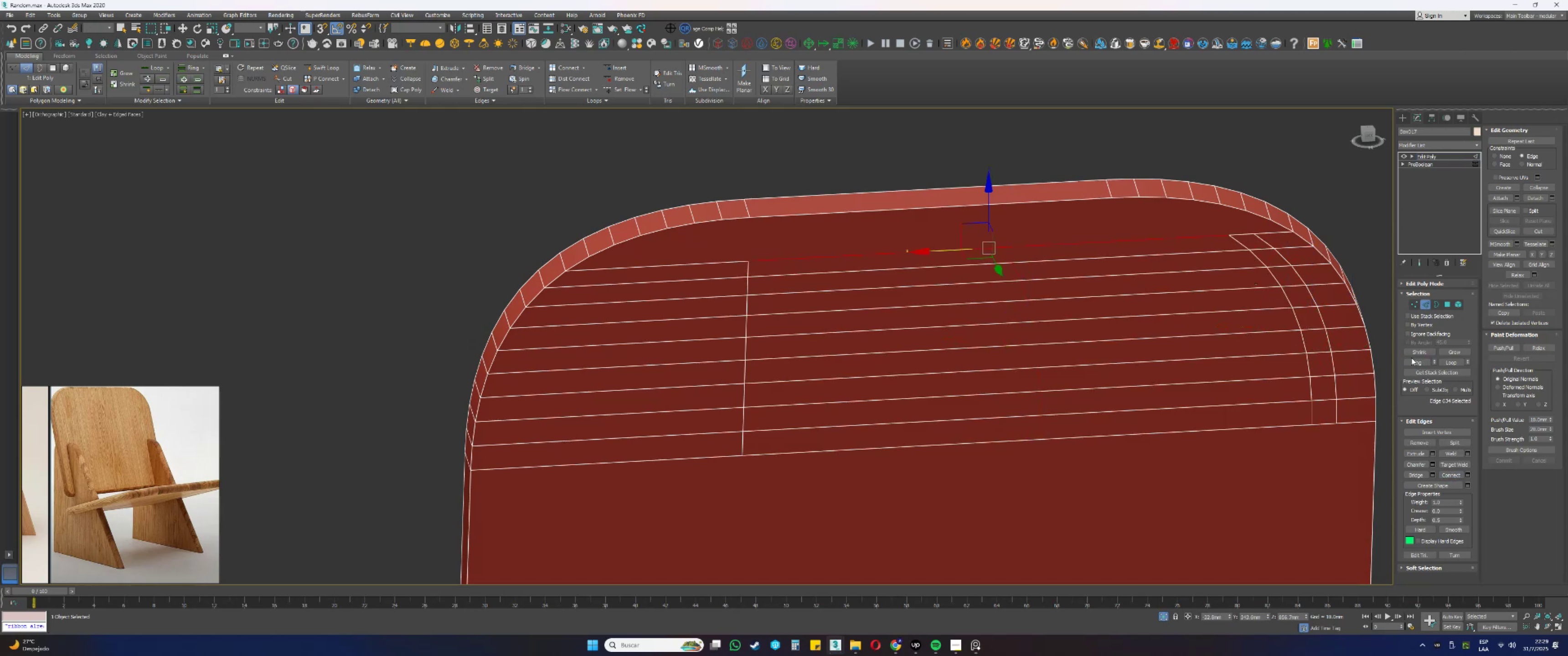 
left_click([1414, 365])
 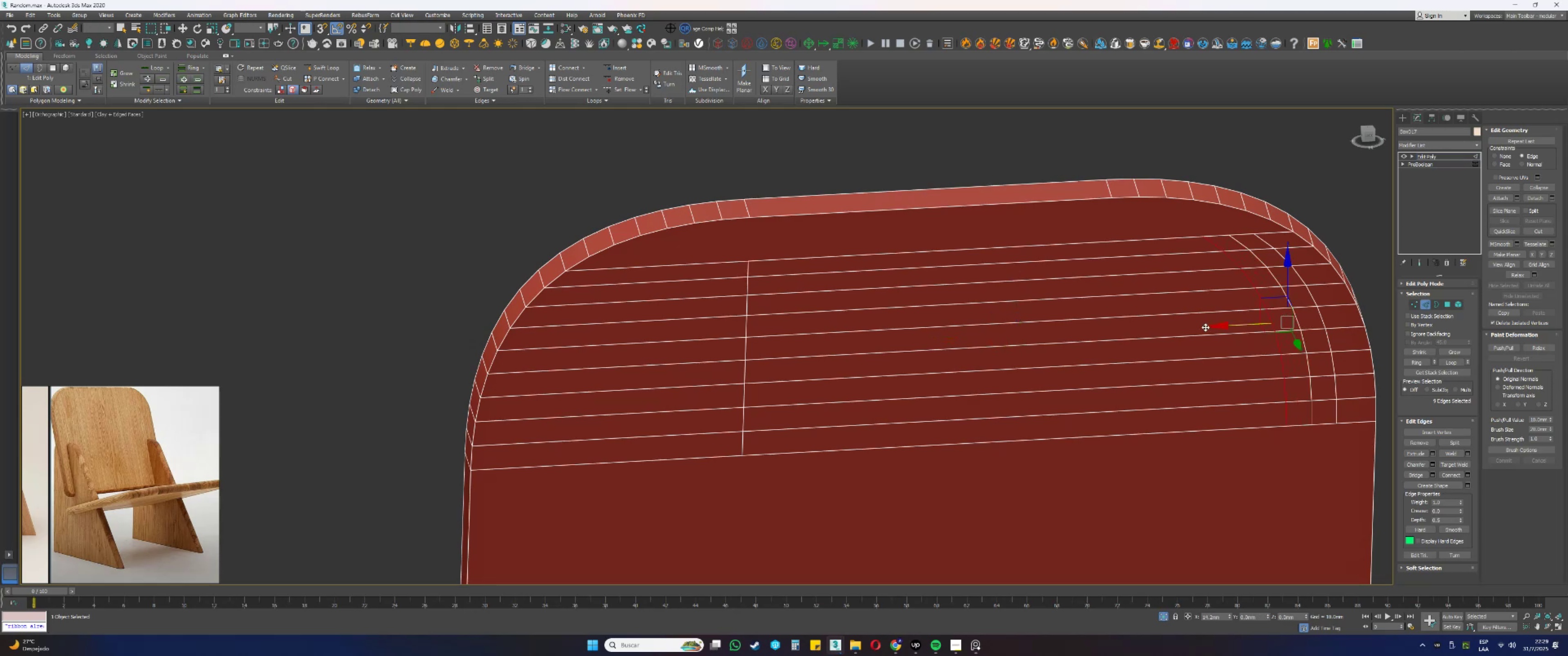 
wait(6.04)
 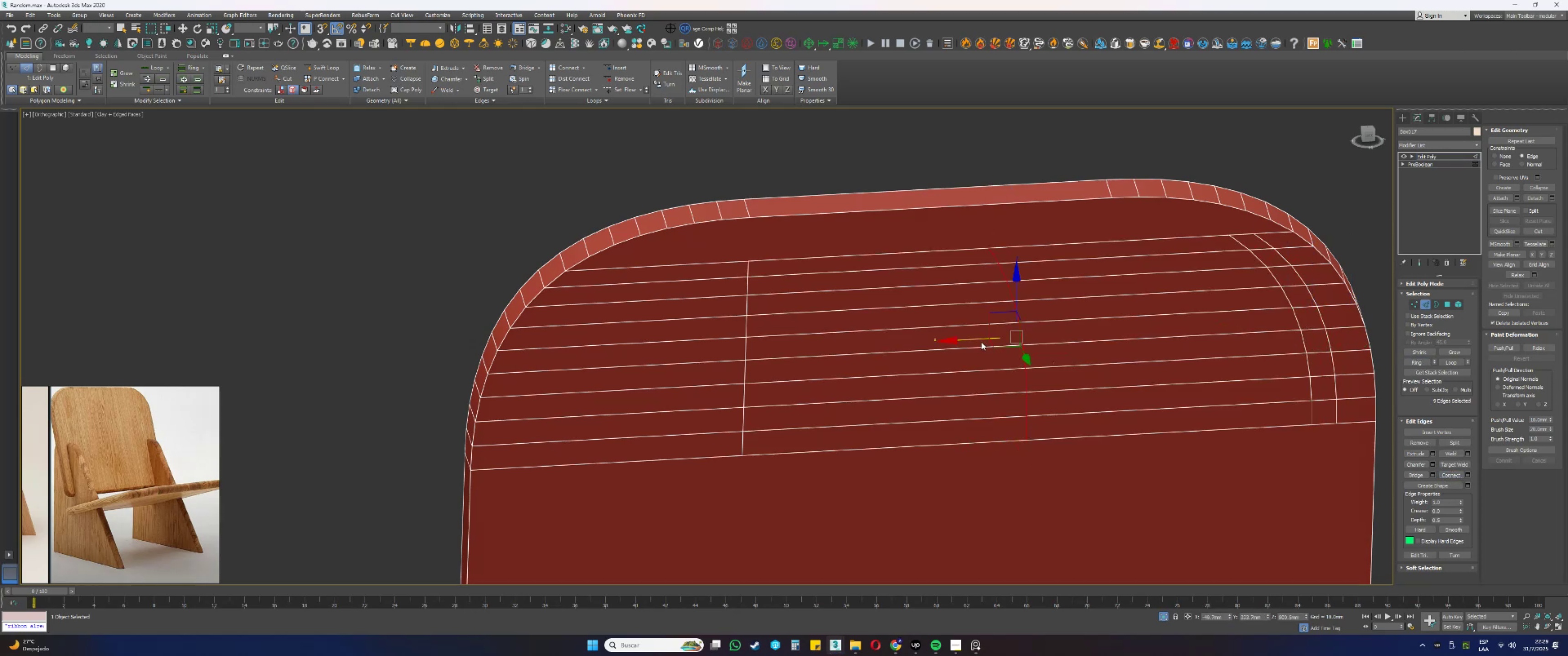 
left_click([1165, 252])
 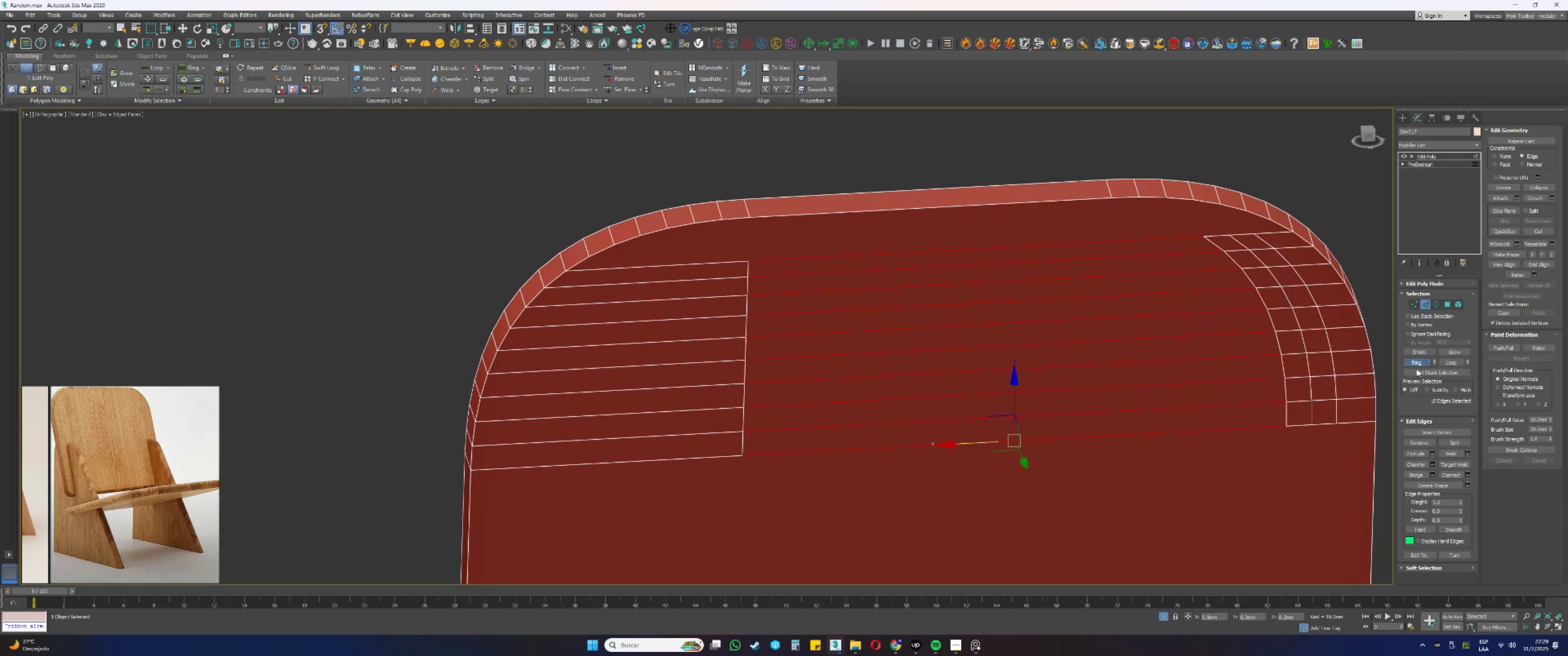 
left_click([1457, 473])
 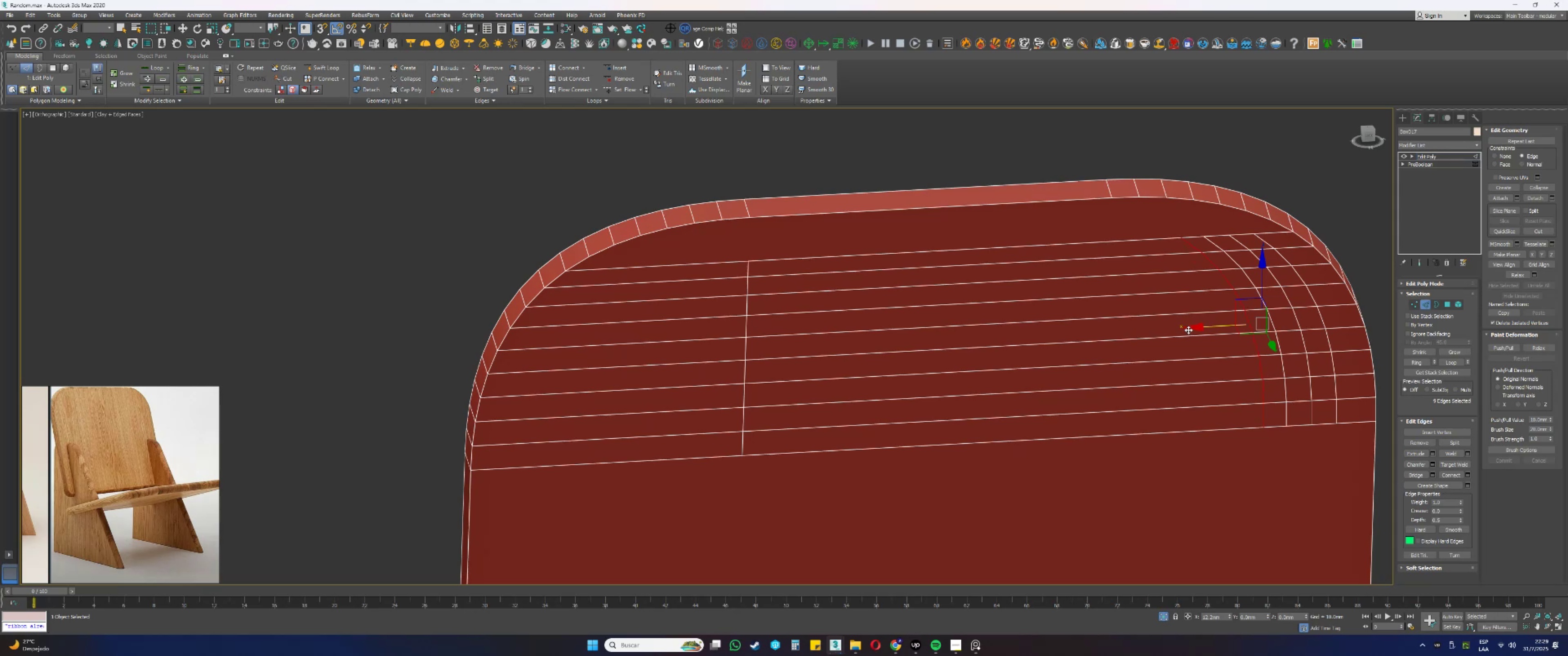 
wait(9.94)
 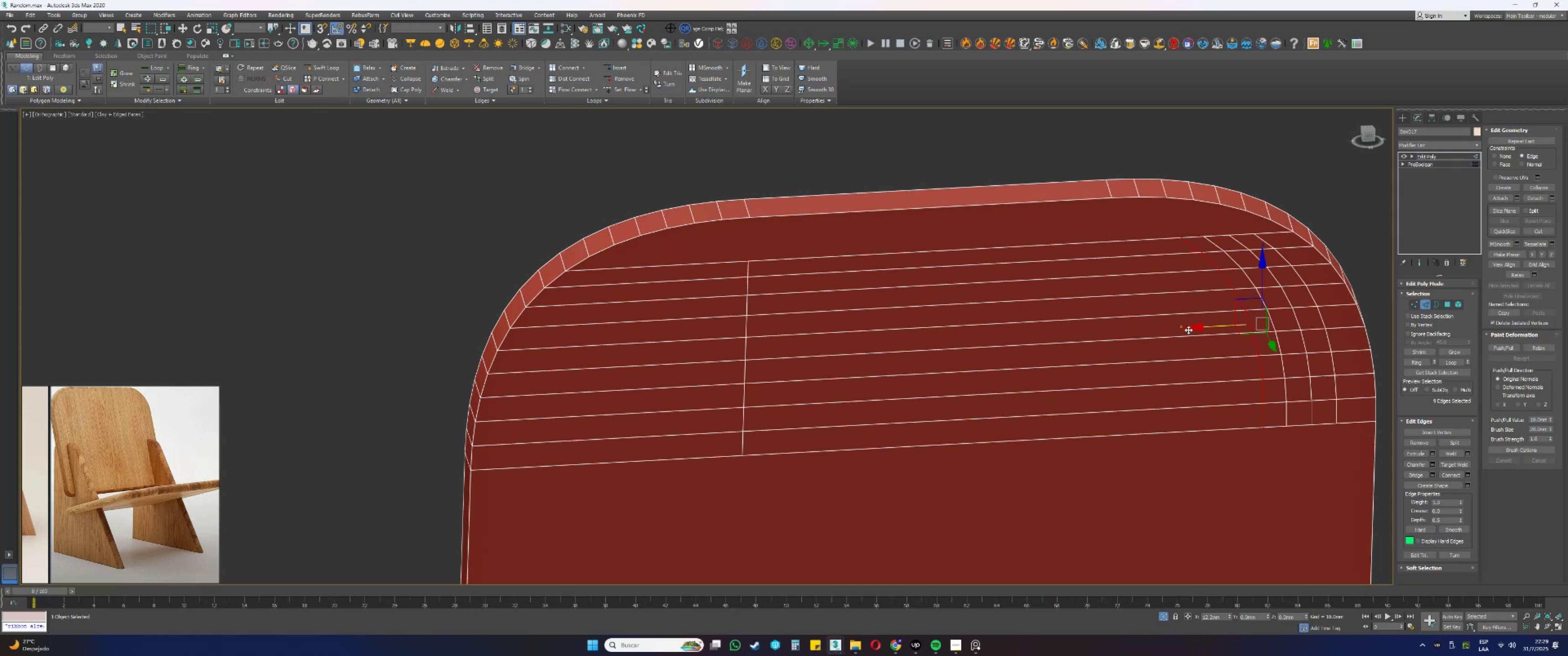 
left_click([1148, 238])
 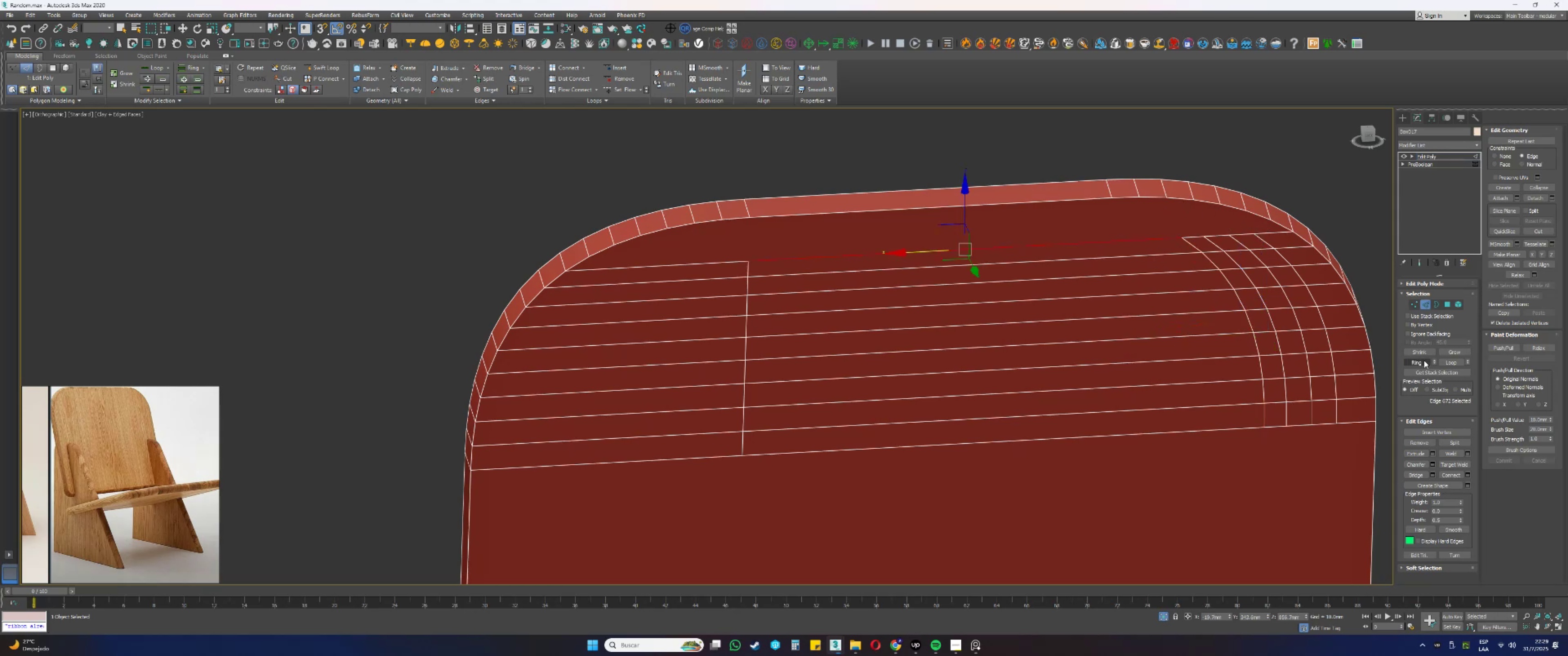 
left_click([1421, 362])
 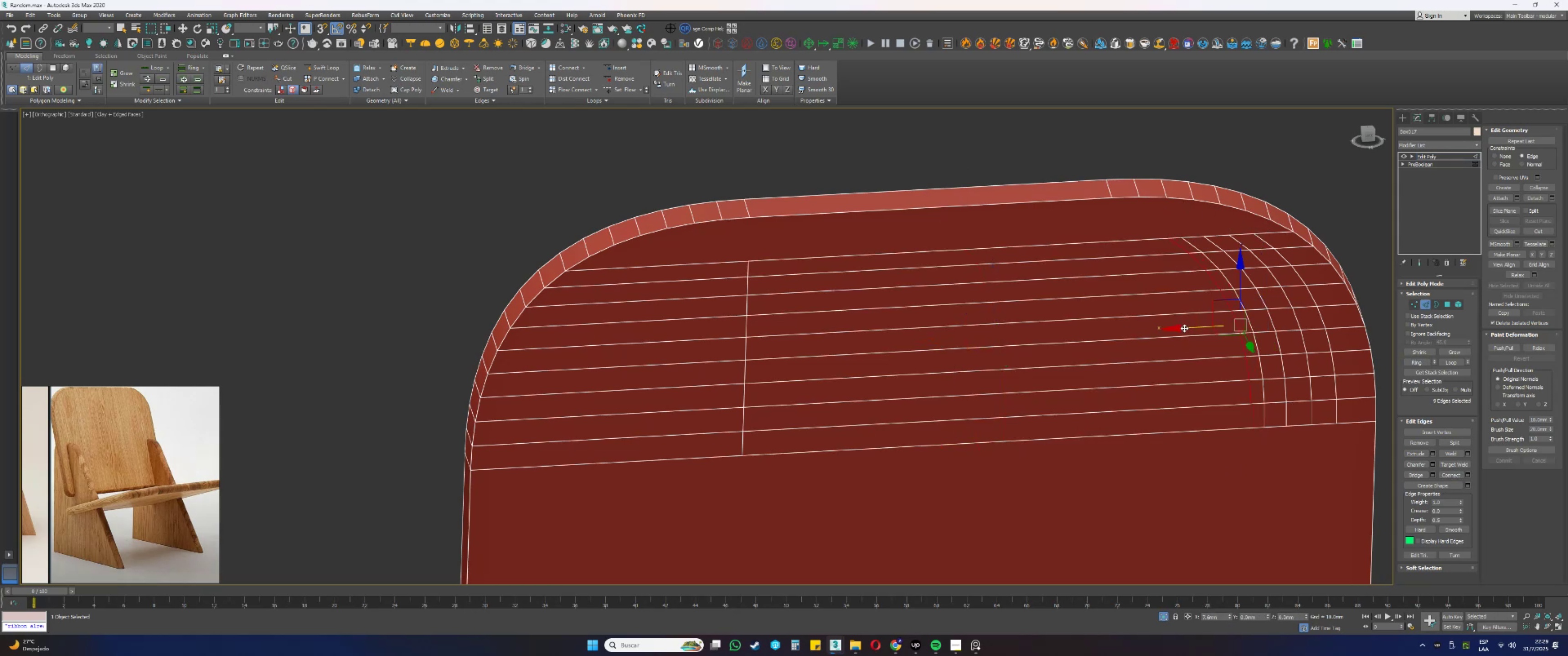 
left_click([1137, 294])
 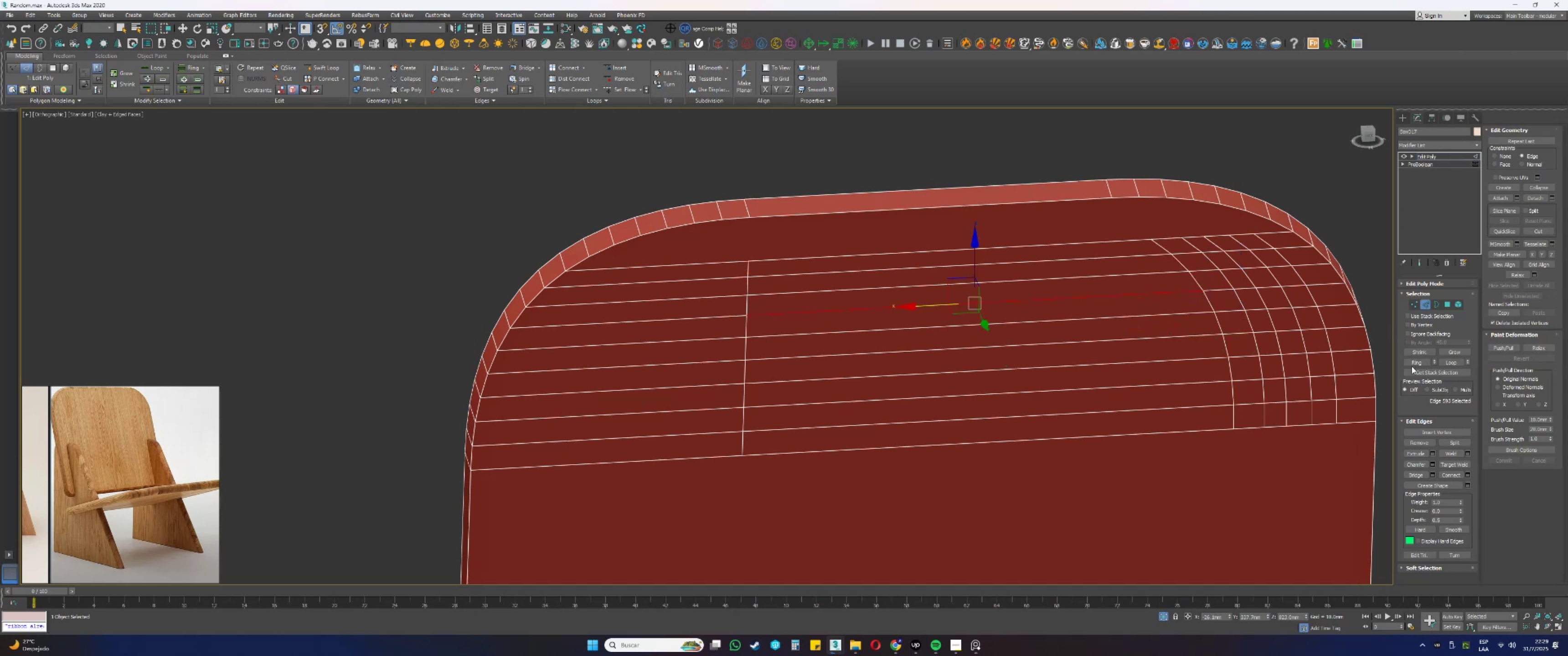 
double_click([1411, 364])
 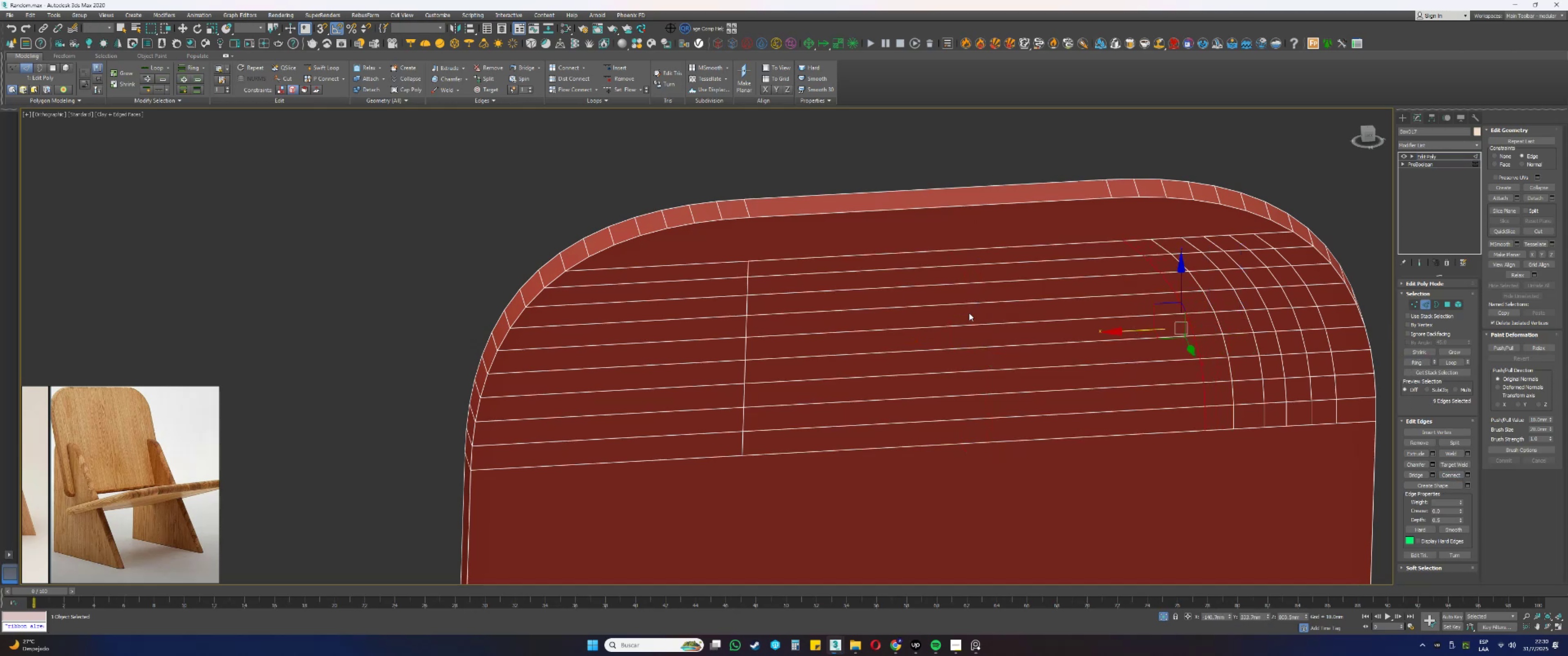 
wait(5.09)
 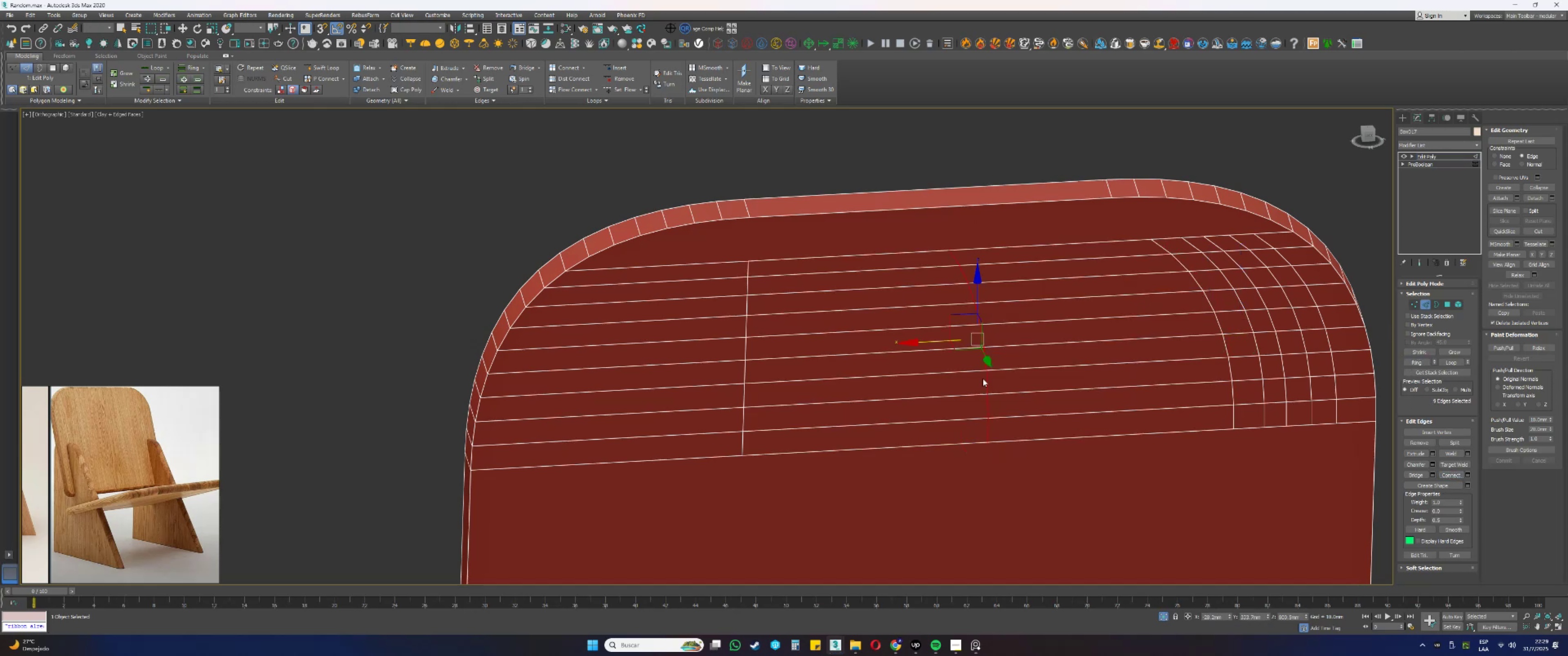 
double_click([722, 230])
 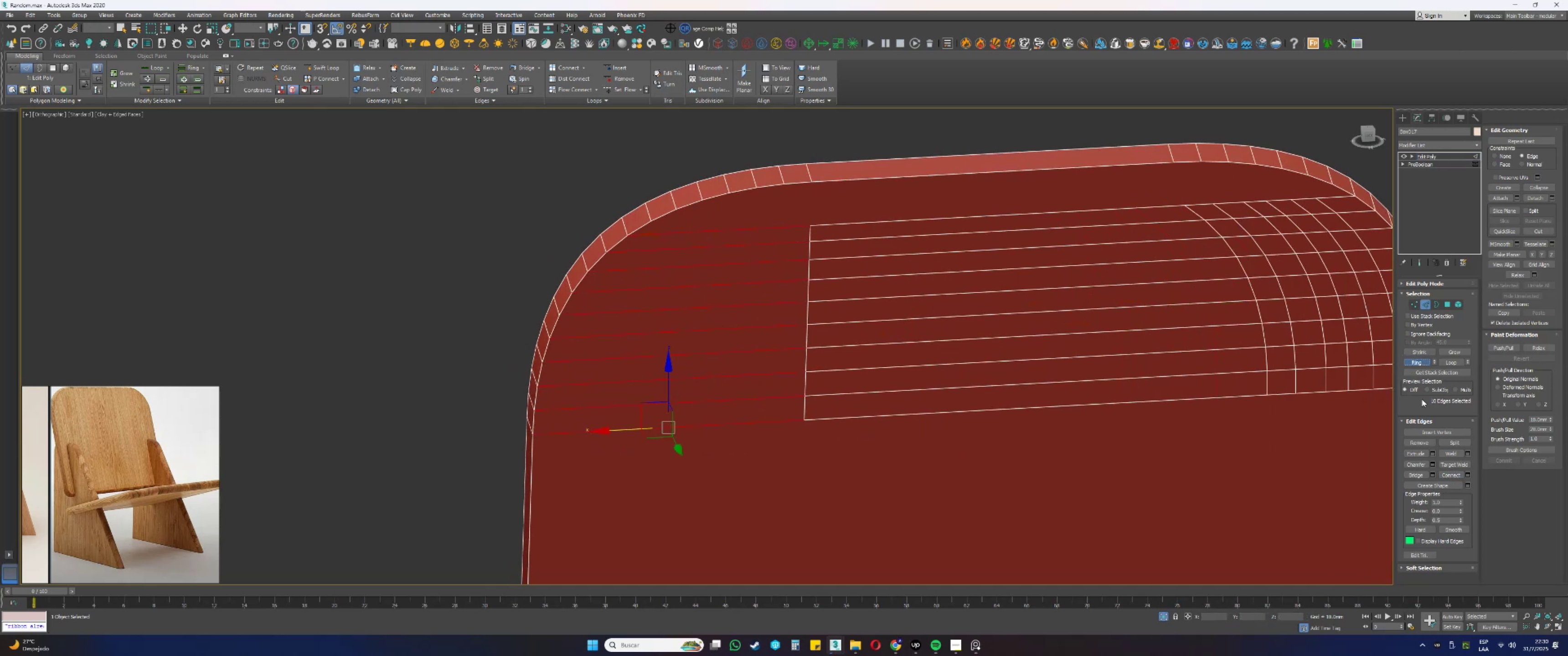 
left_click([1453, 473])
 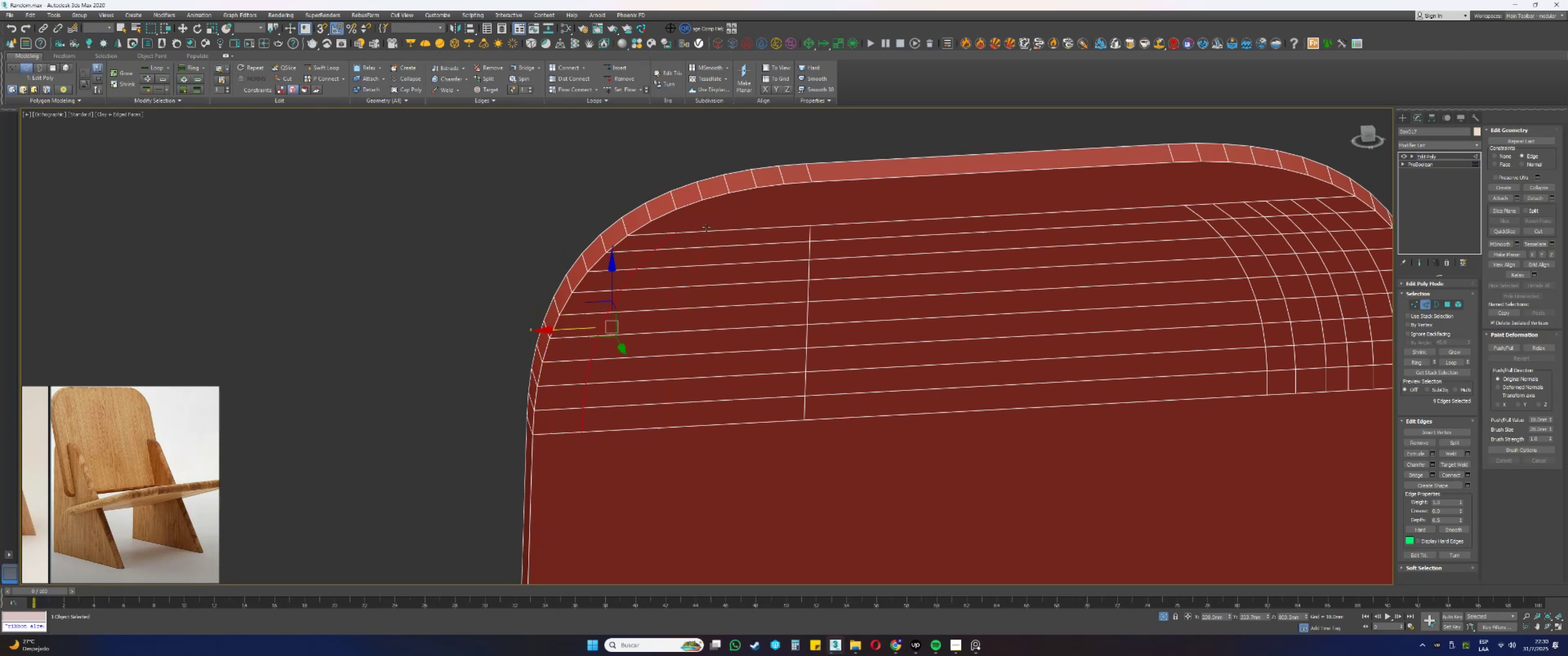 
wait(6.33)
 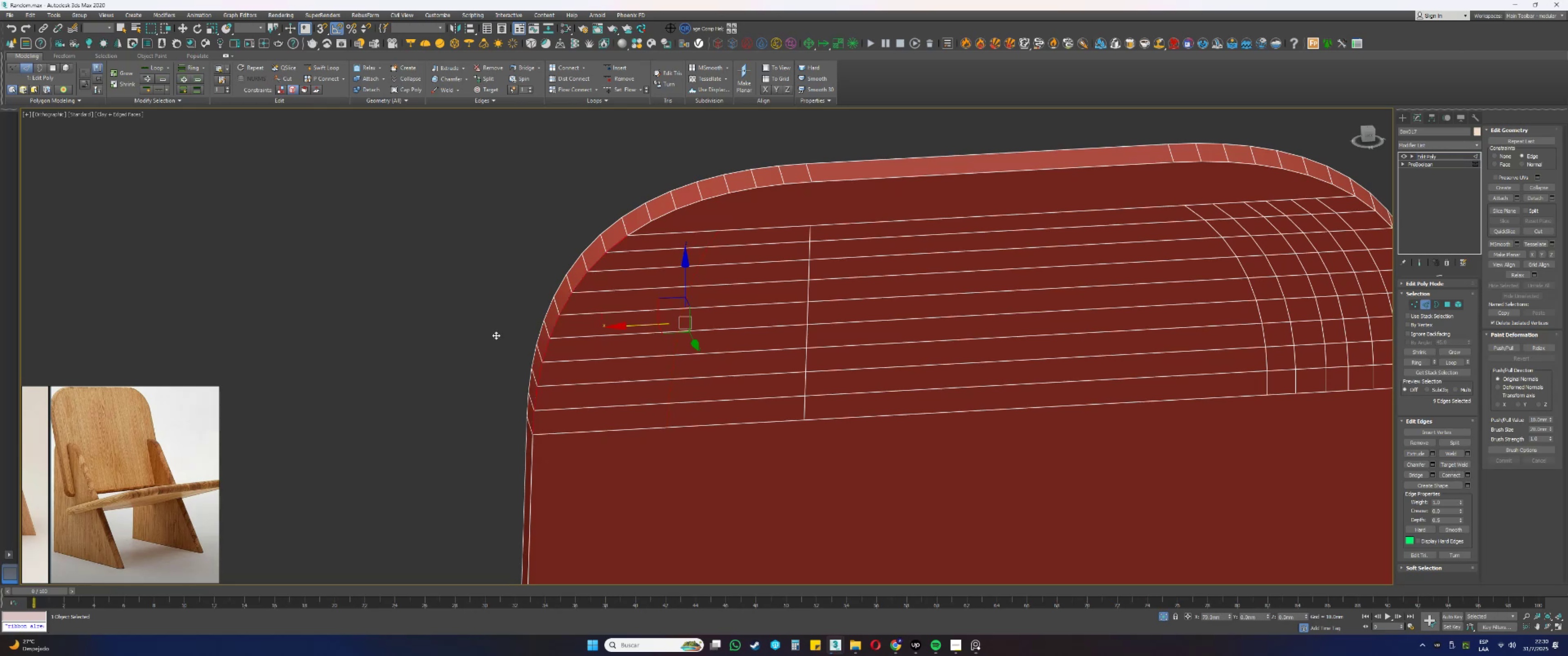 
left_click([726, 230])
 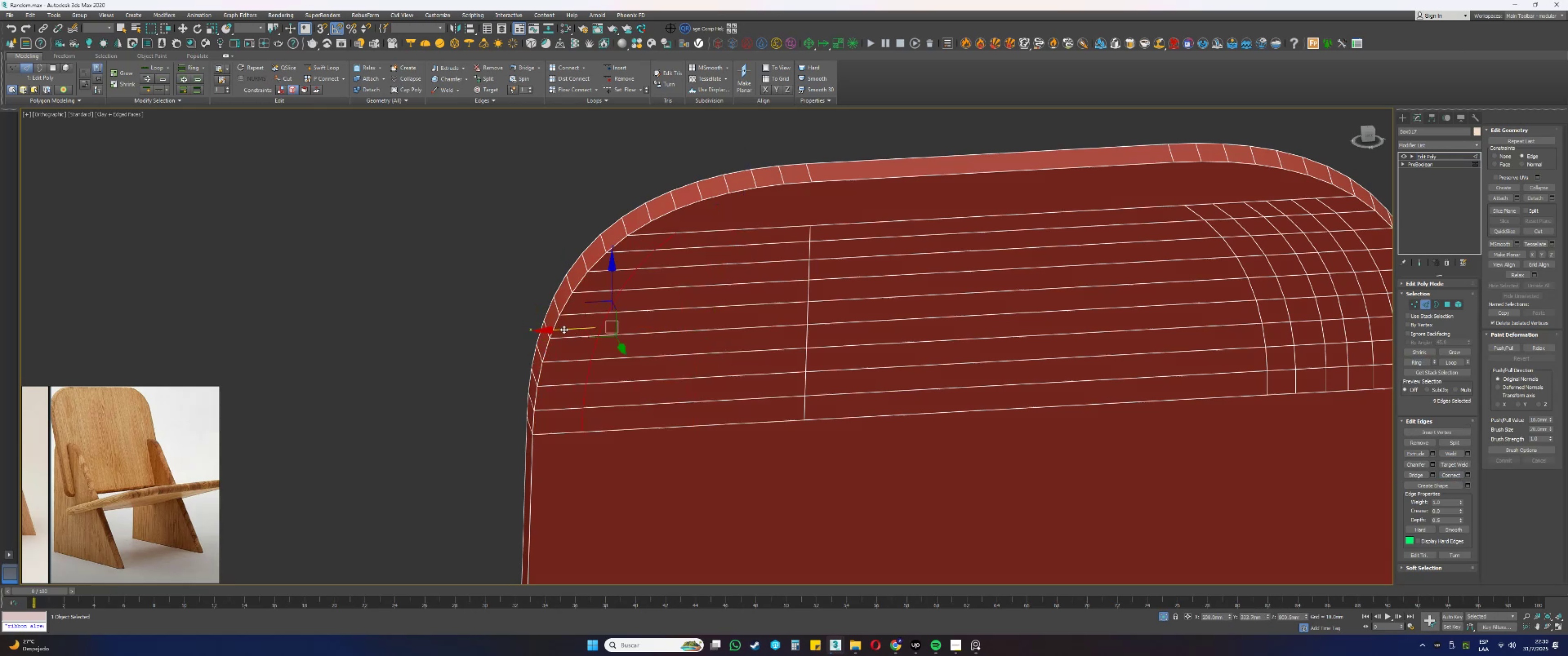 
wait(5.77)
 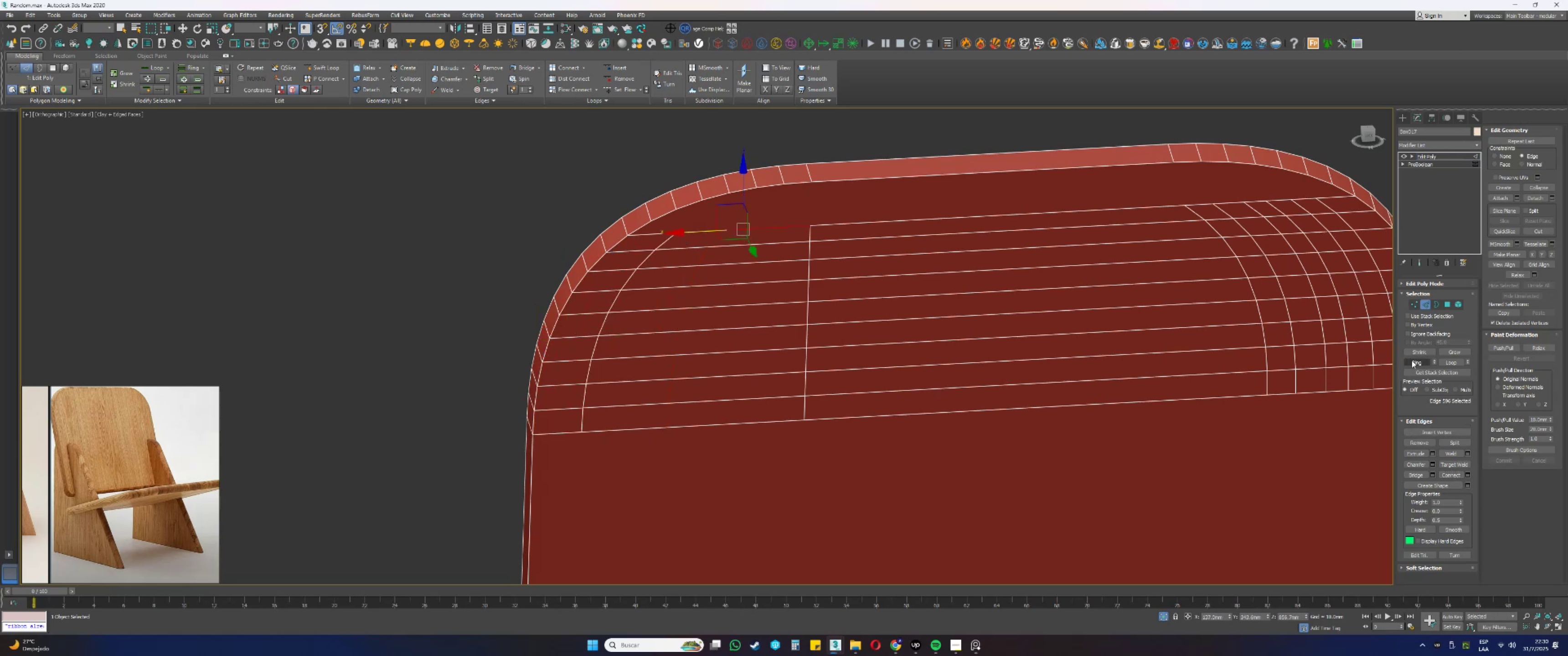 
left_click([721, 230])
 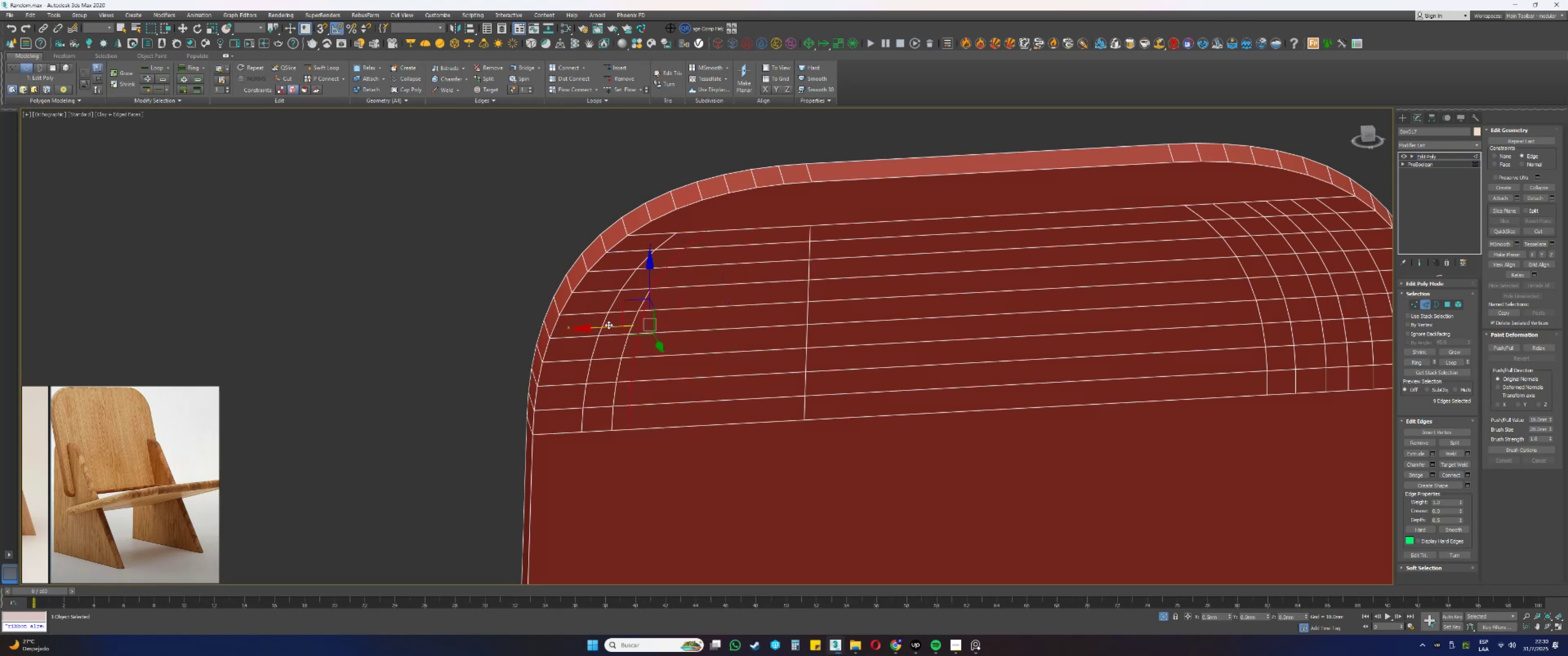 
wait(5.25)
 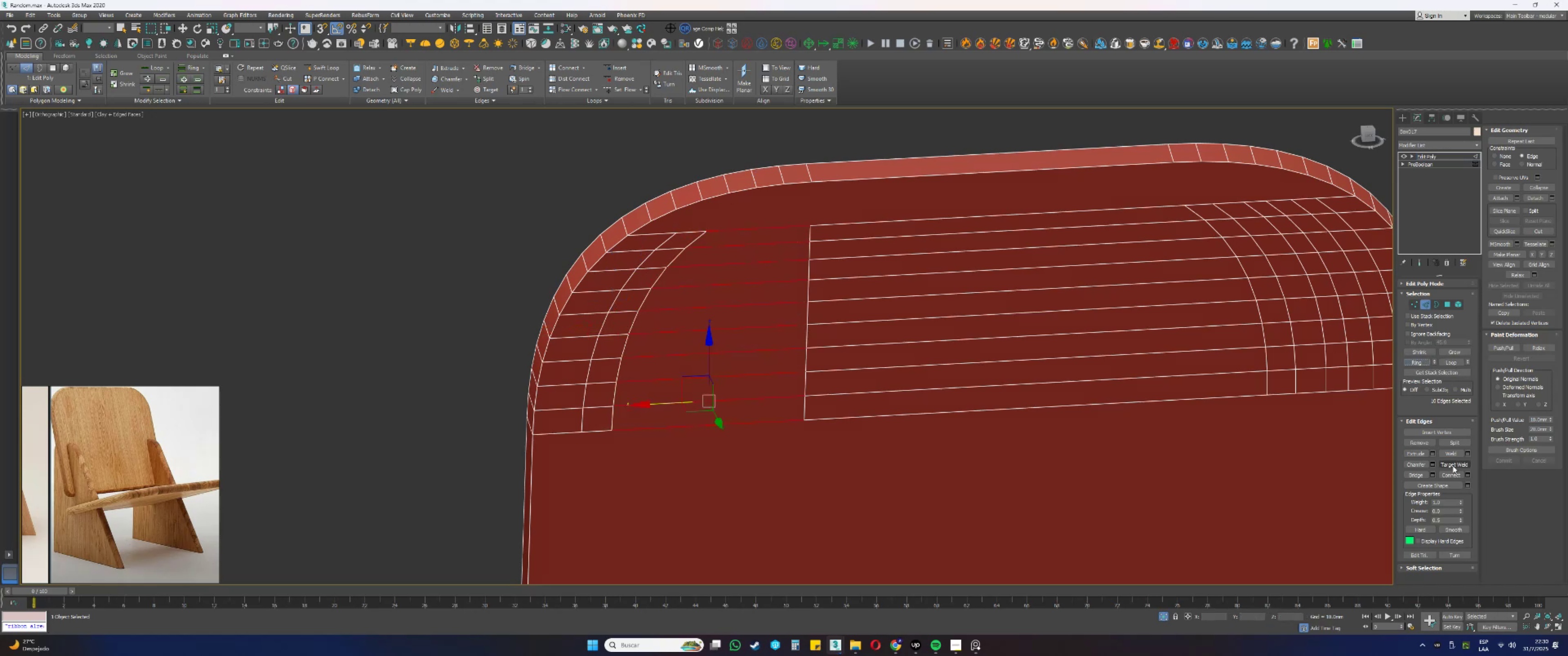 
key(Control+Z)
 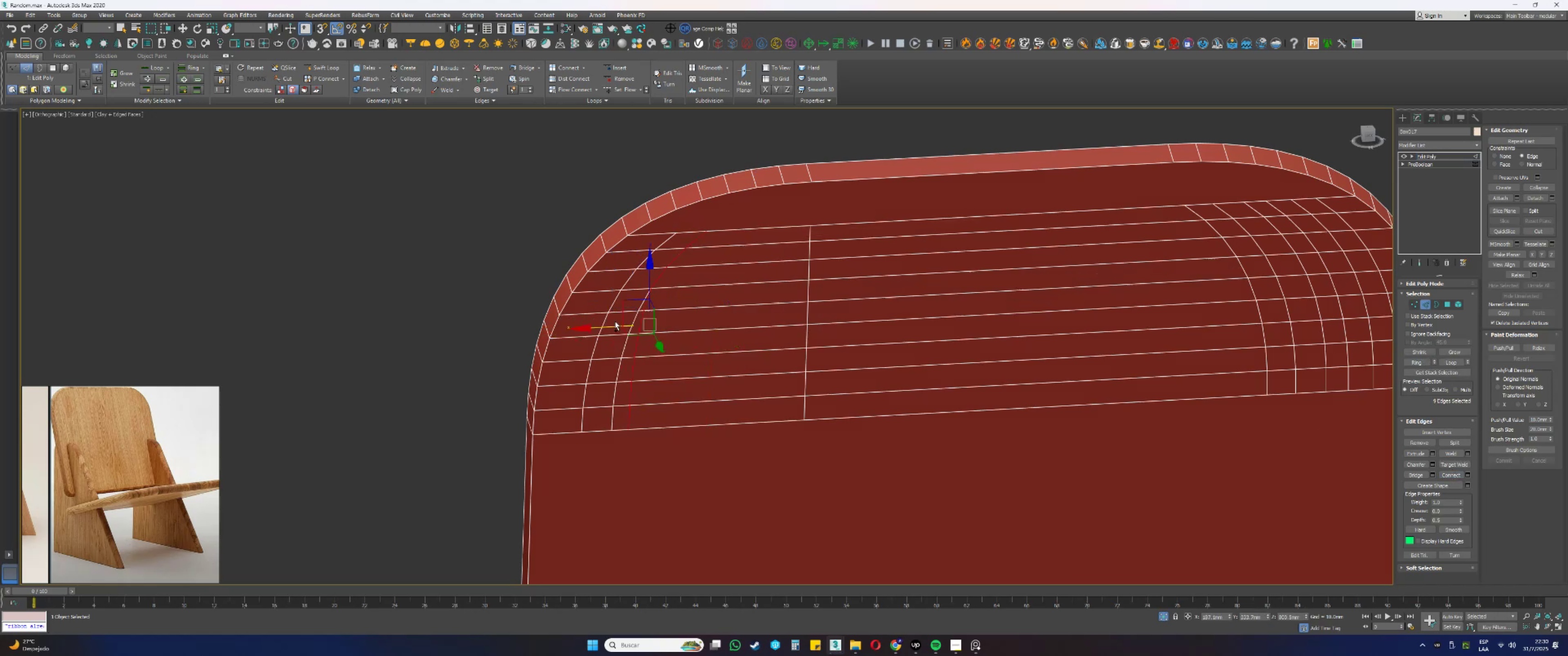 
key(Control+Z)
 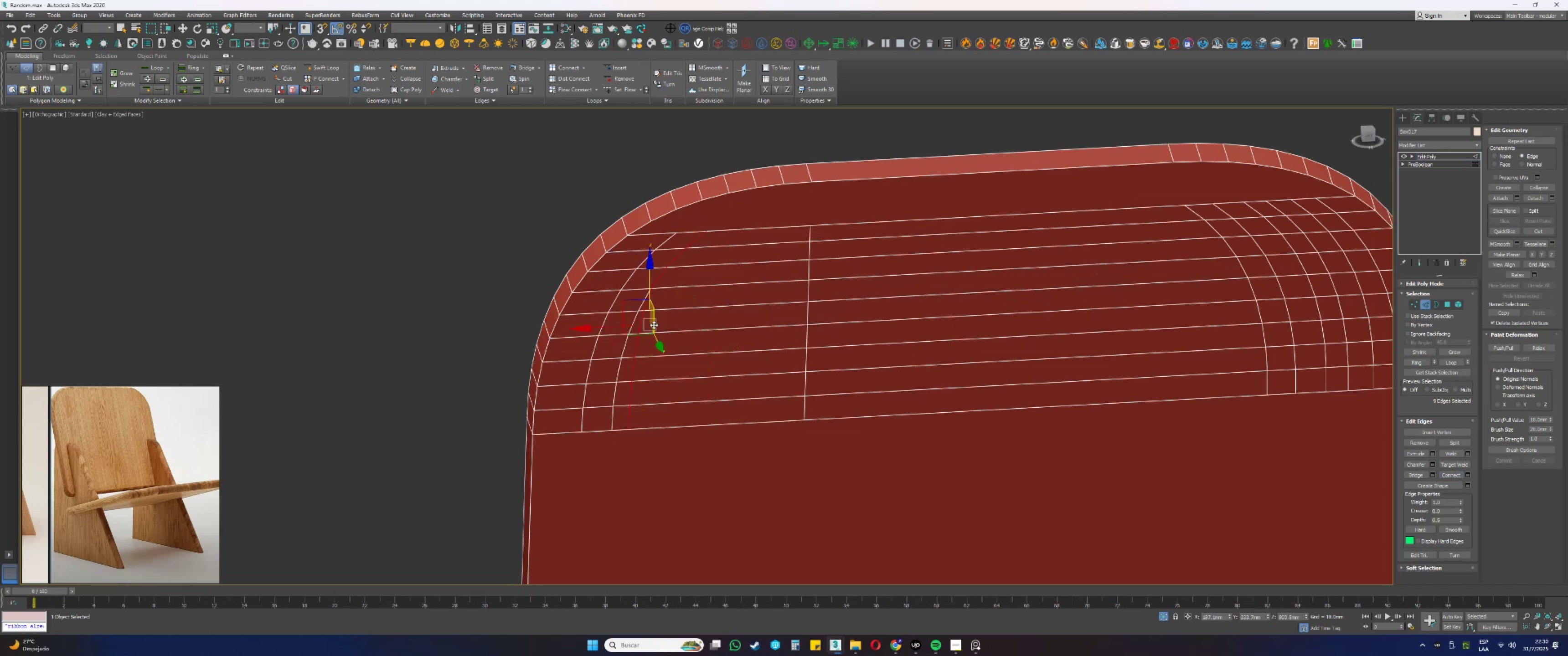 
key(Control+Z)
 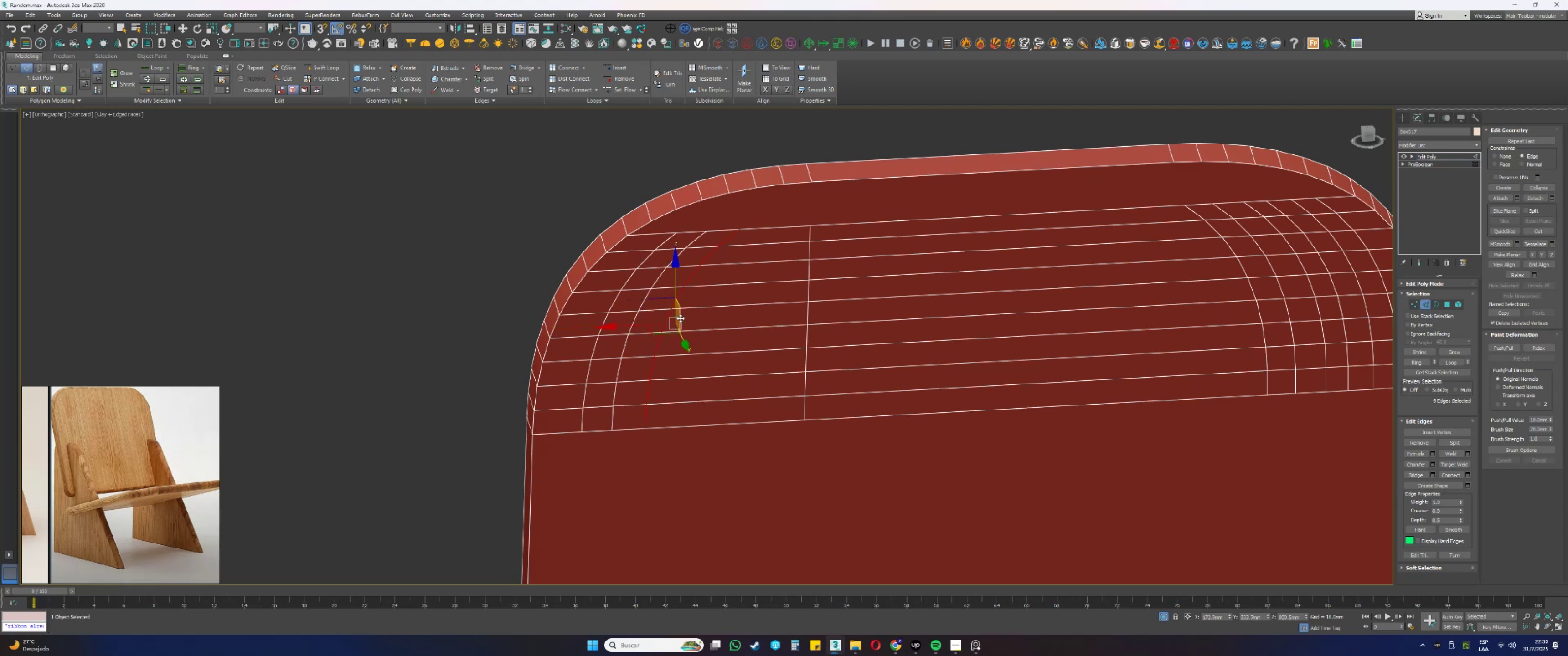 
wait(7.68)
 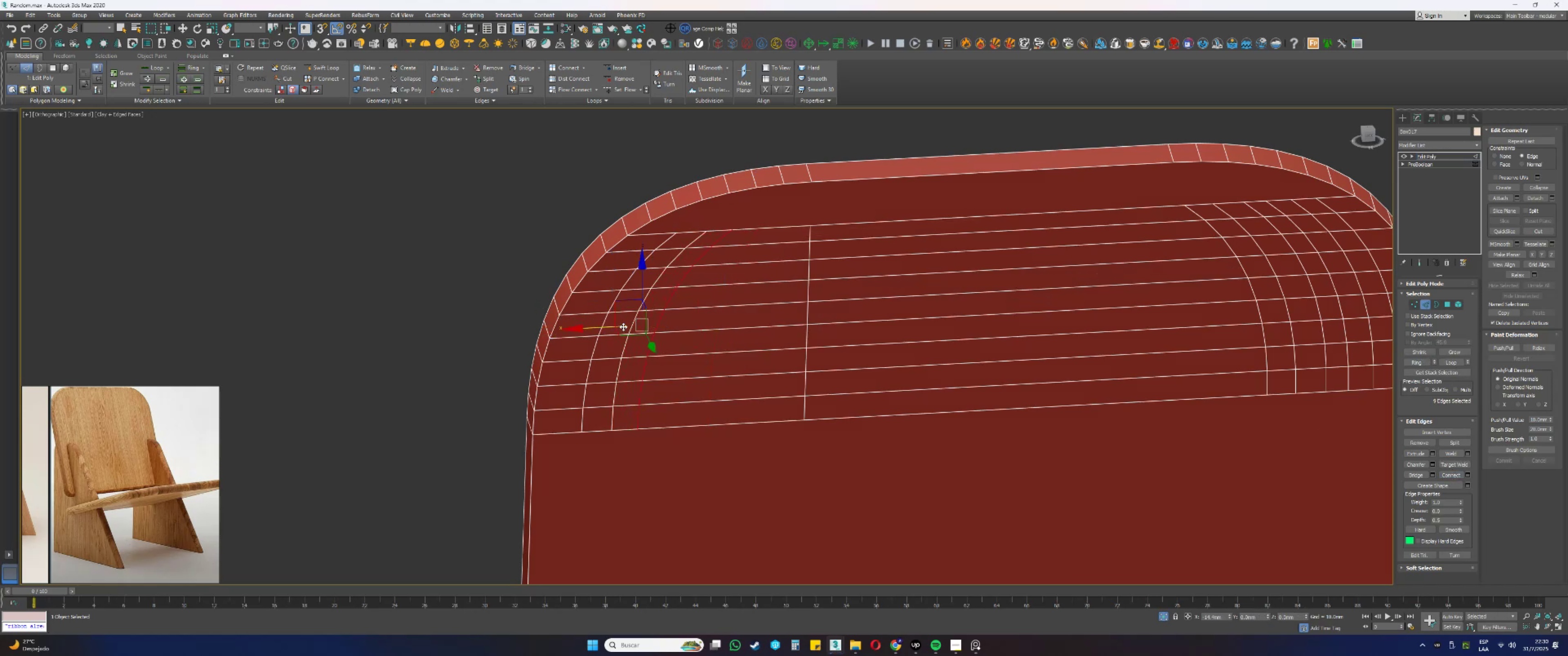 
left_click([1418, 359])
 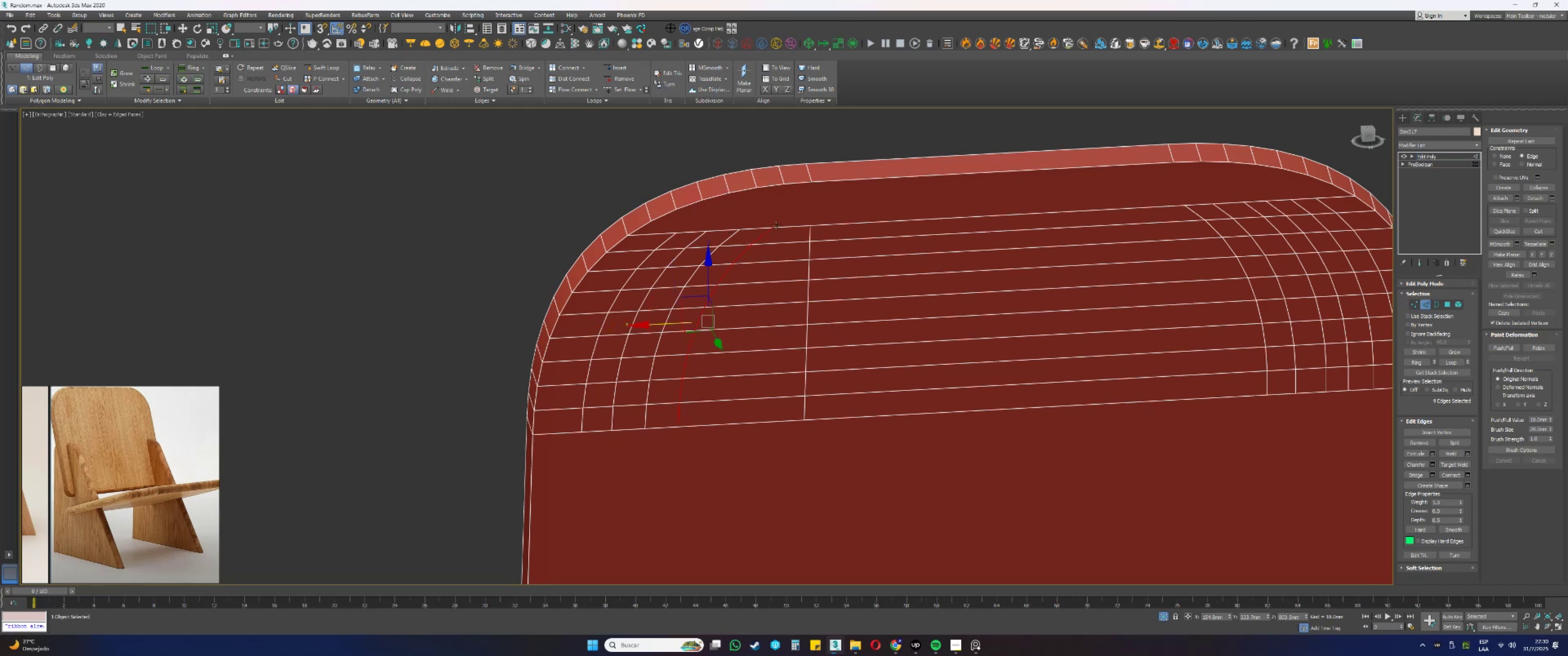 
wait(14.3)
 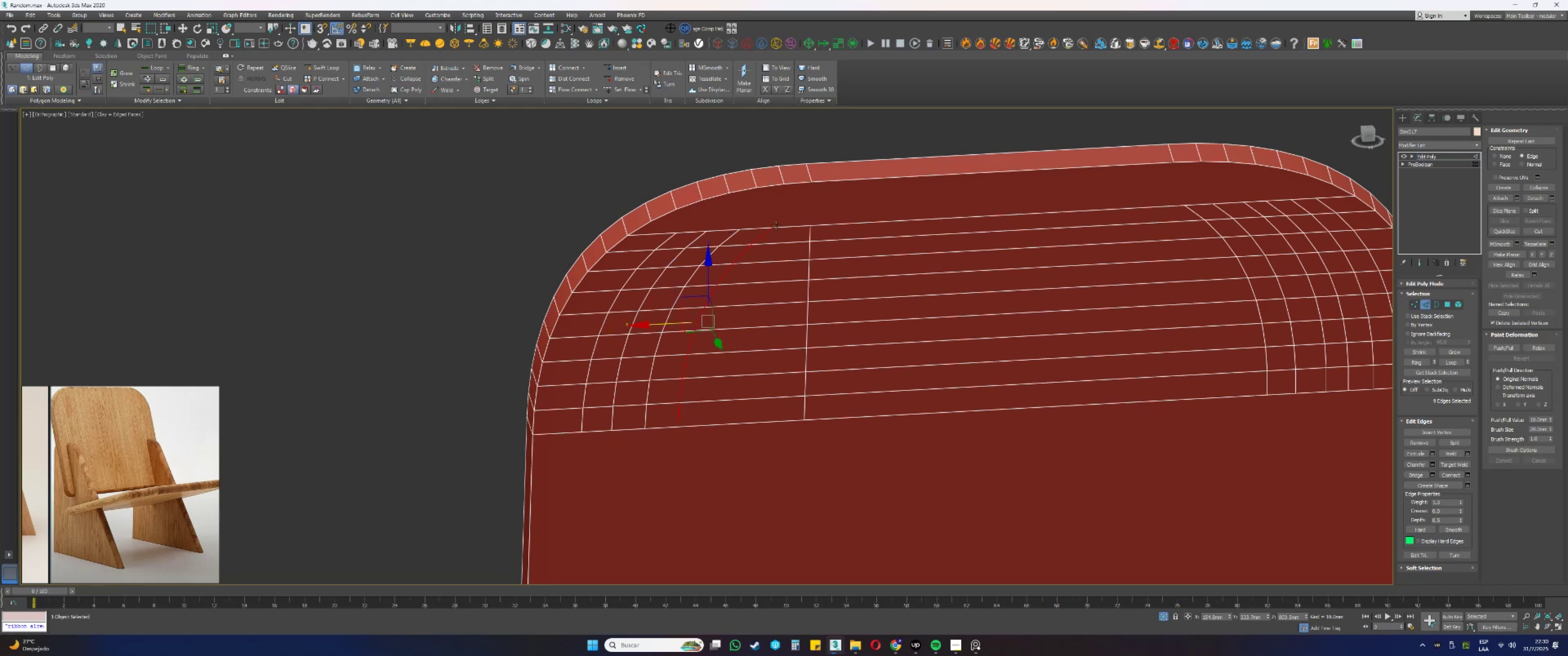 
left_click([1417, 363])
 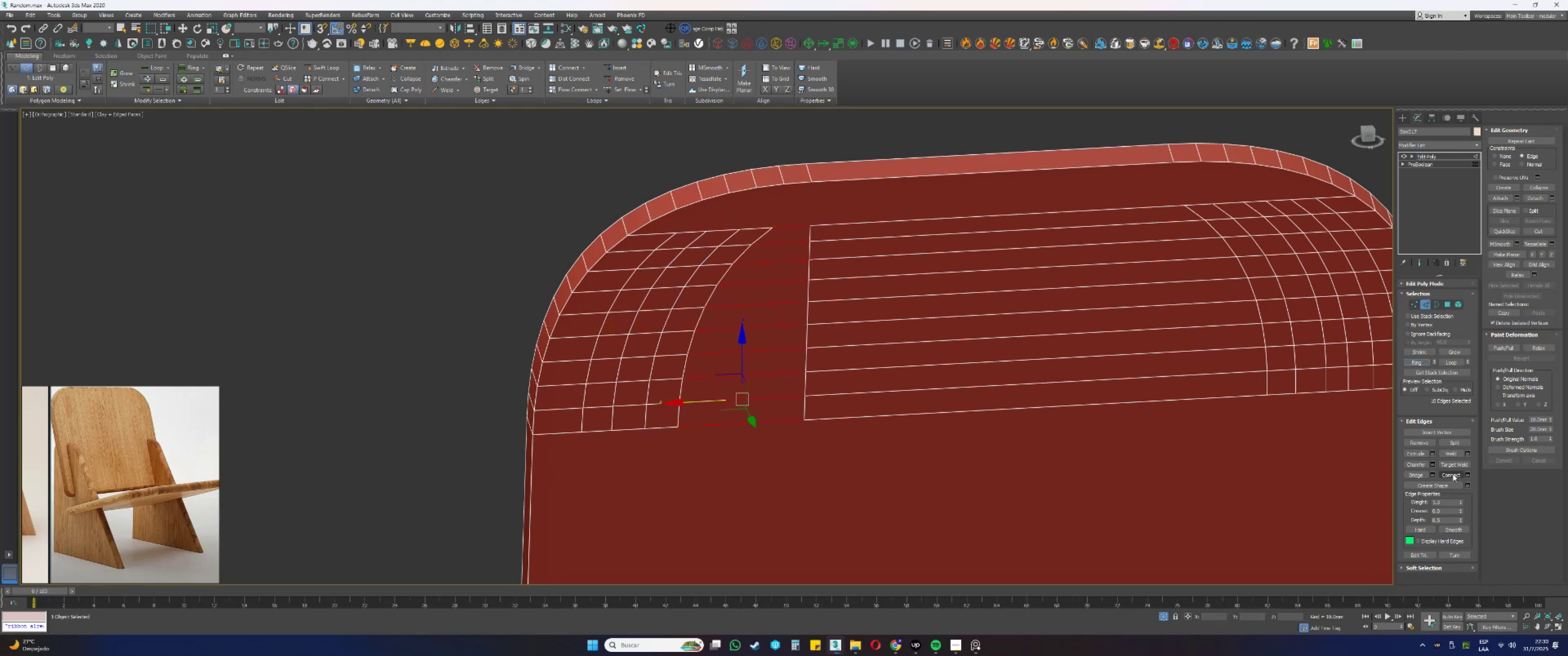 
left_click([1453, 473])
 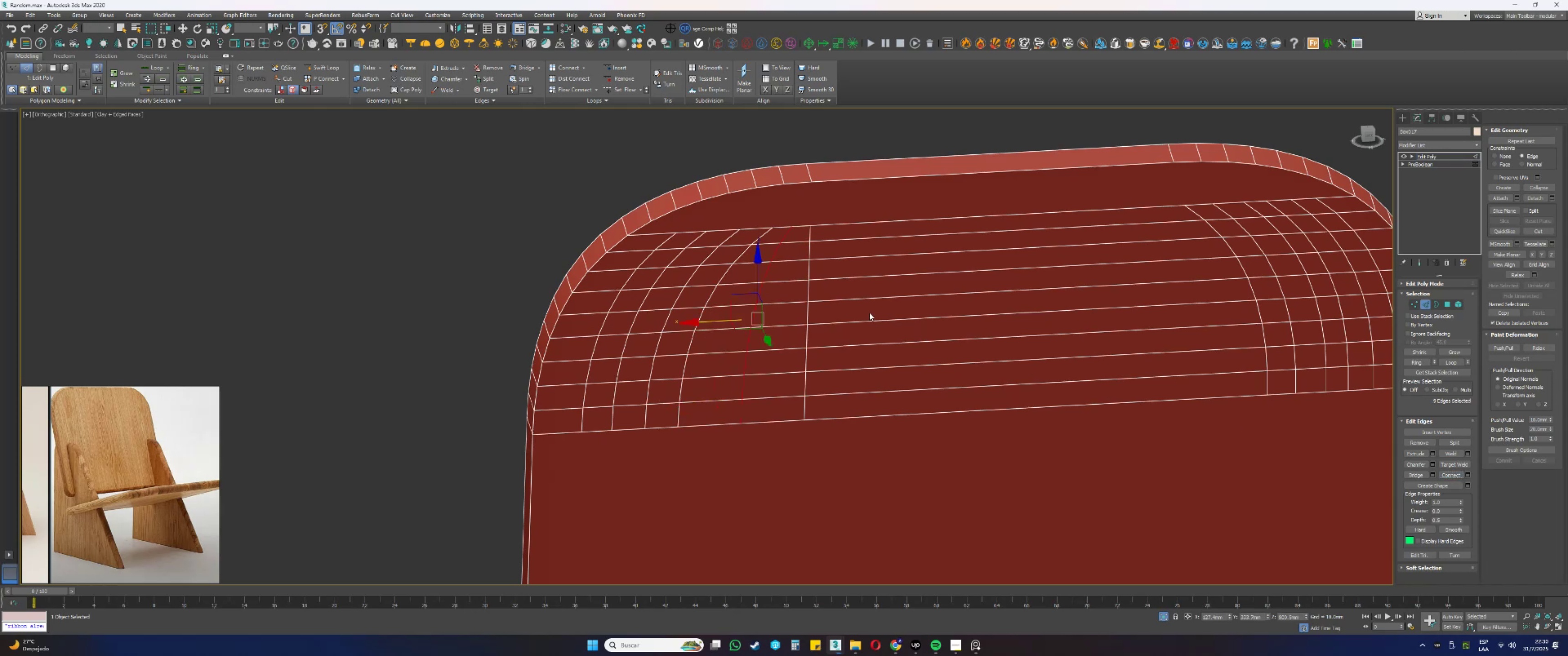 
type(1s)
 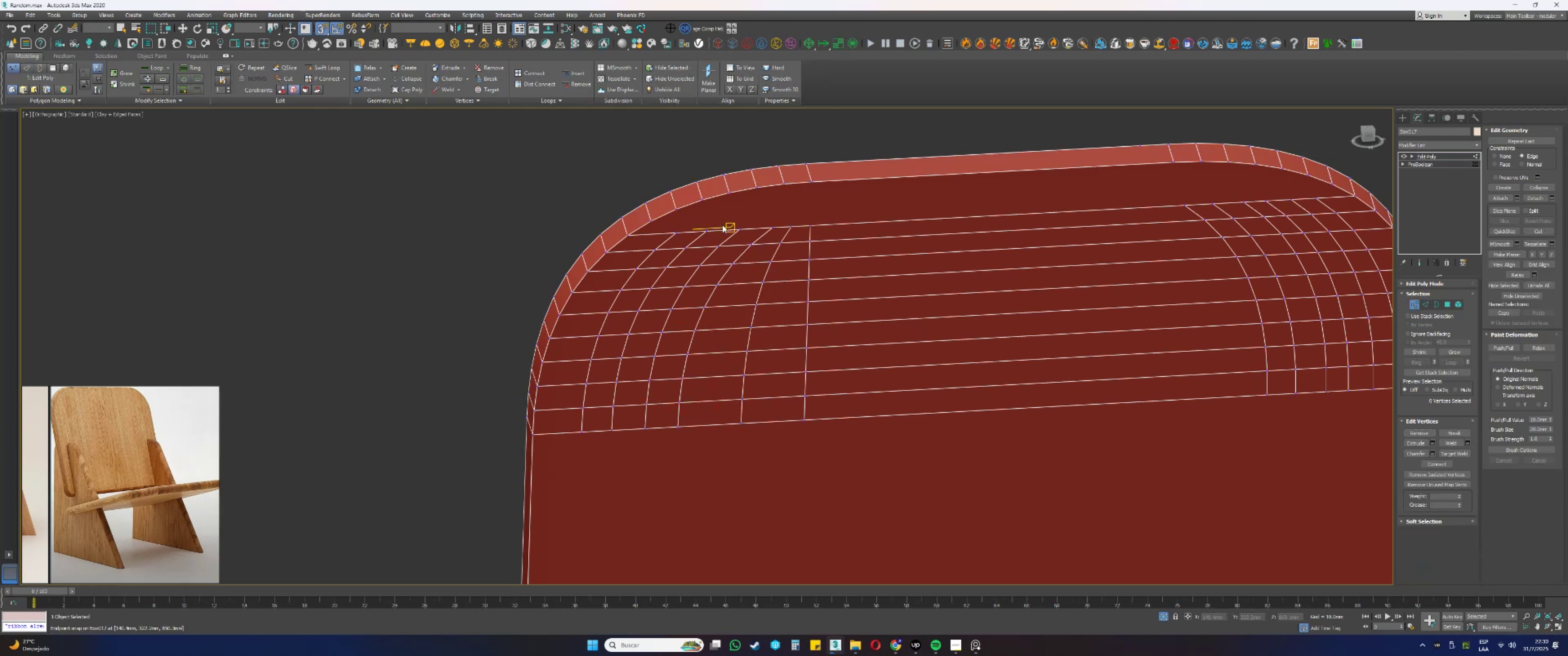 
left_click([738, 214])
 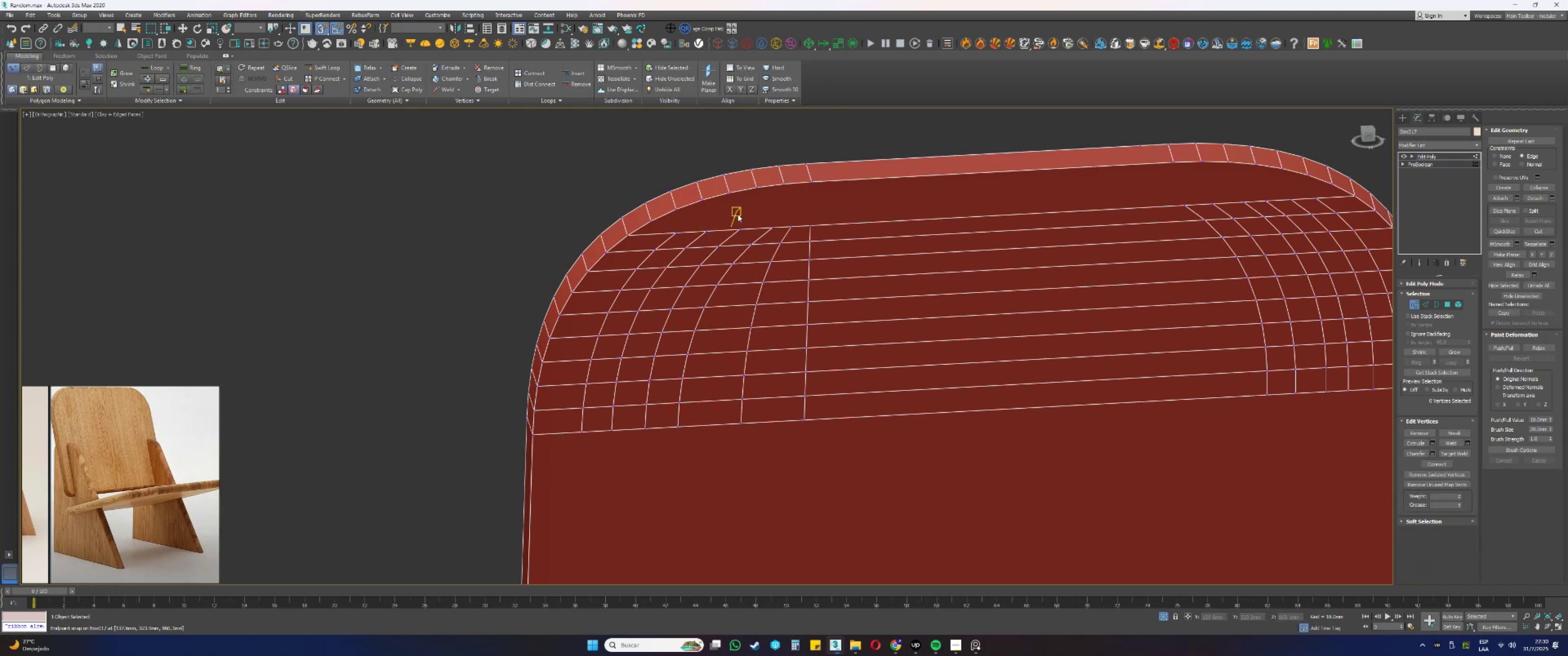 
key(S)
 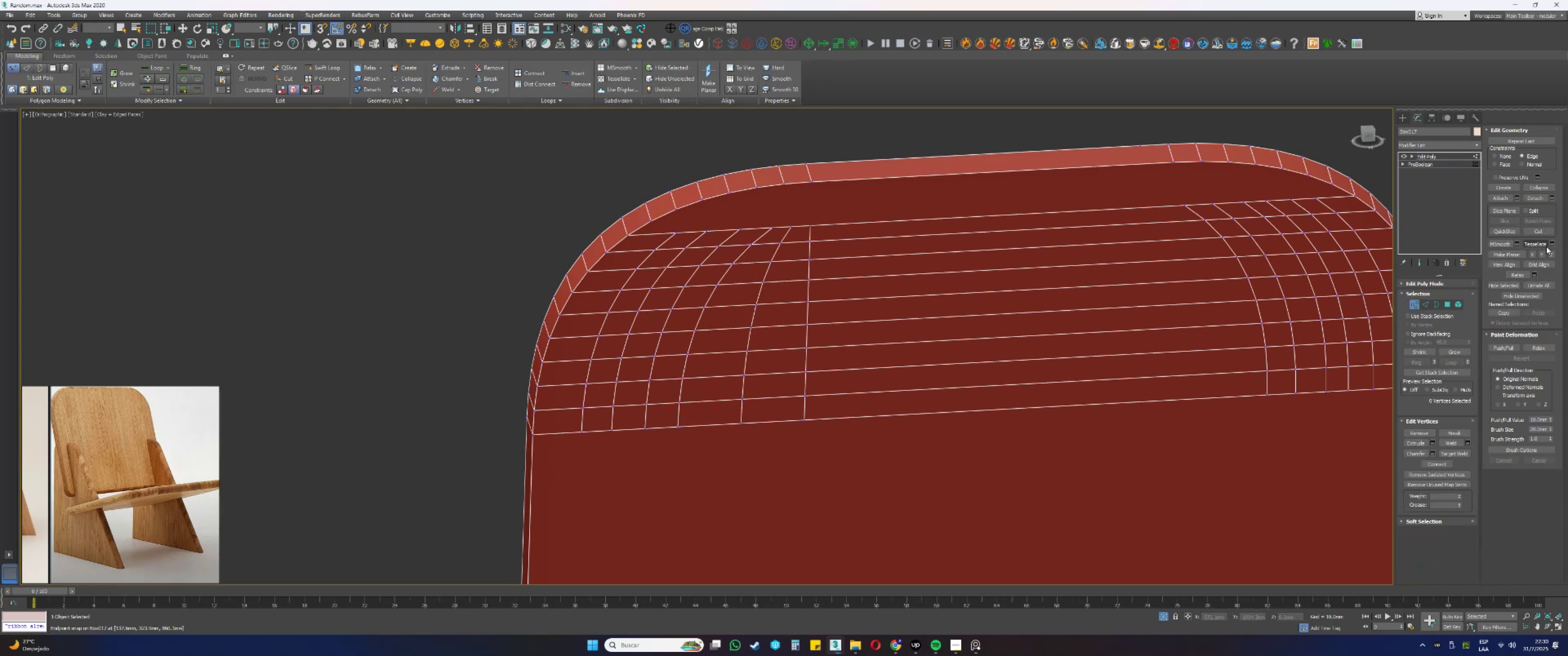 
left_click([1538, 232])
 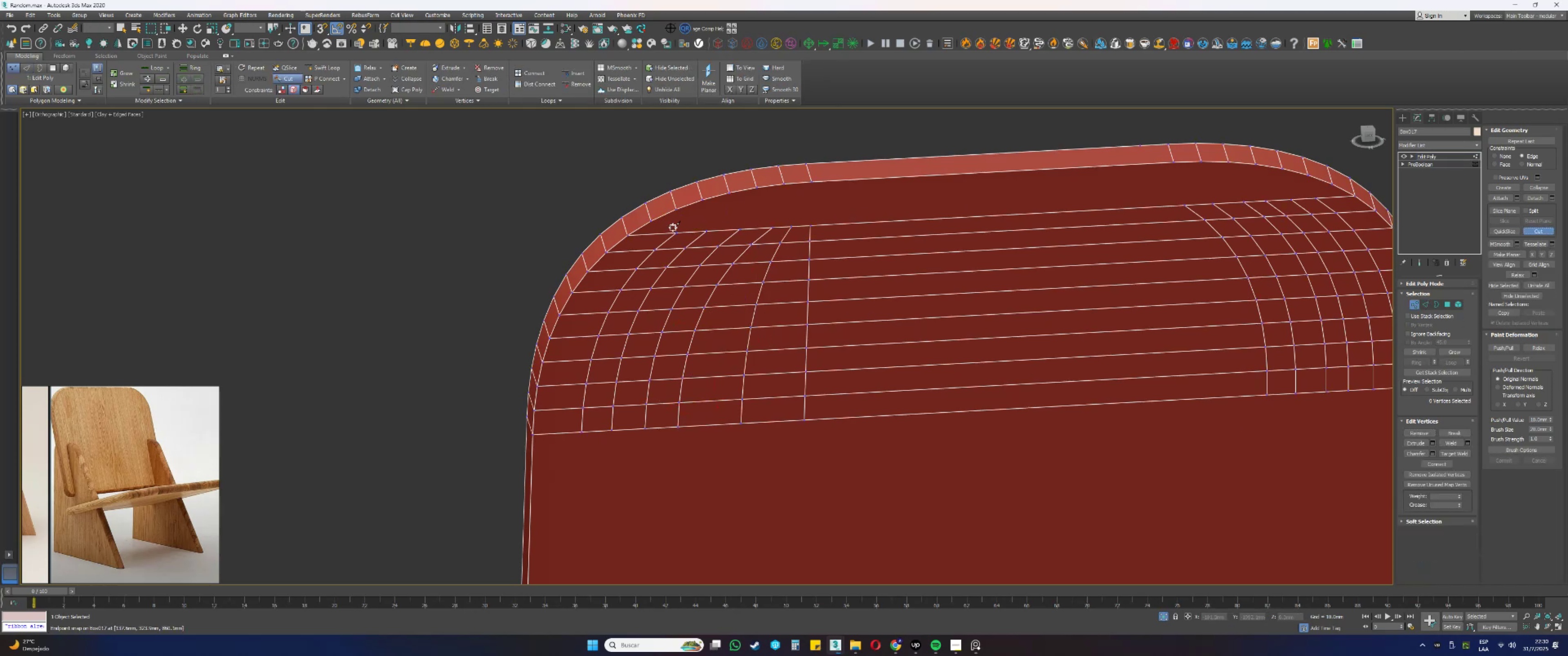 
left_click([675, 231])
 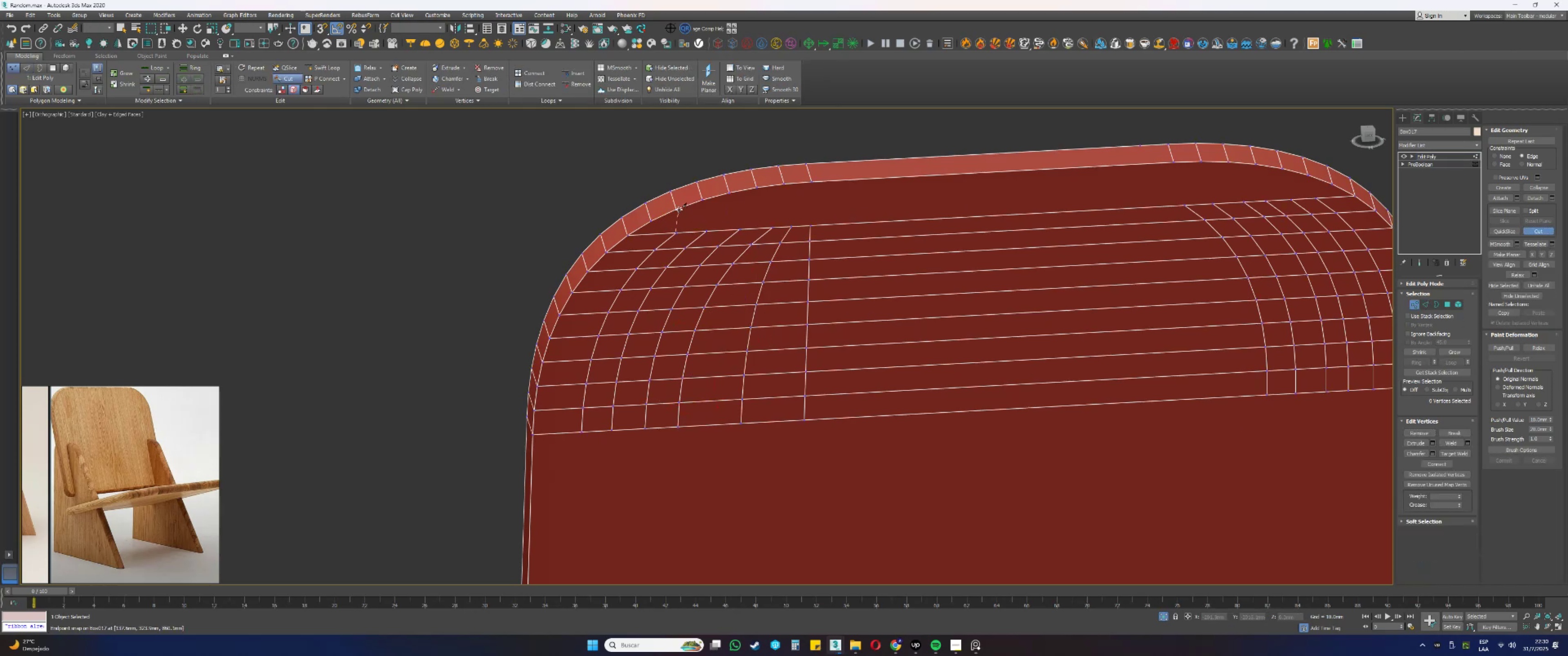 
left_click([677, 209])
 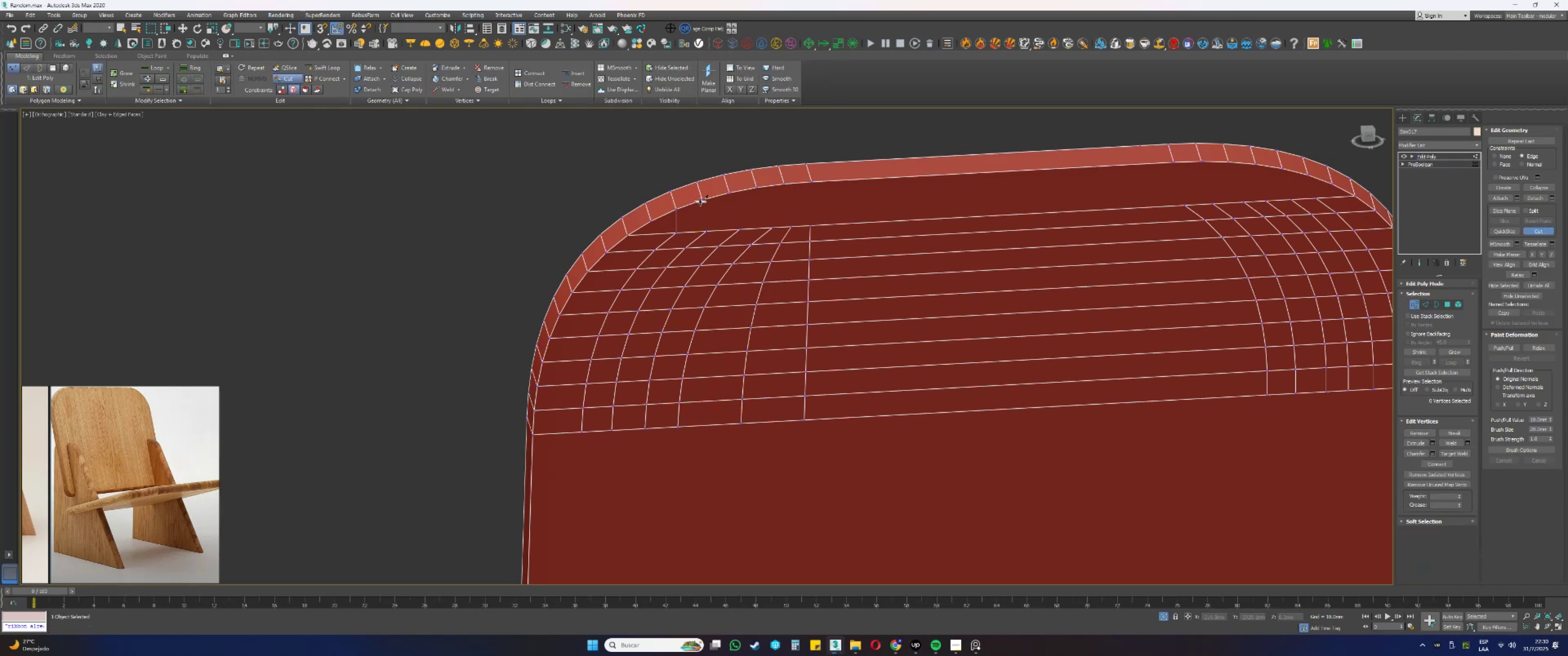 
left_click([701, 200])
 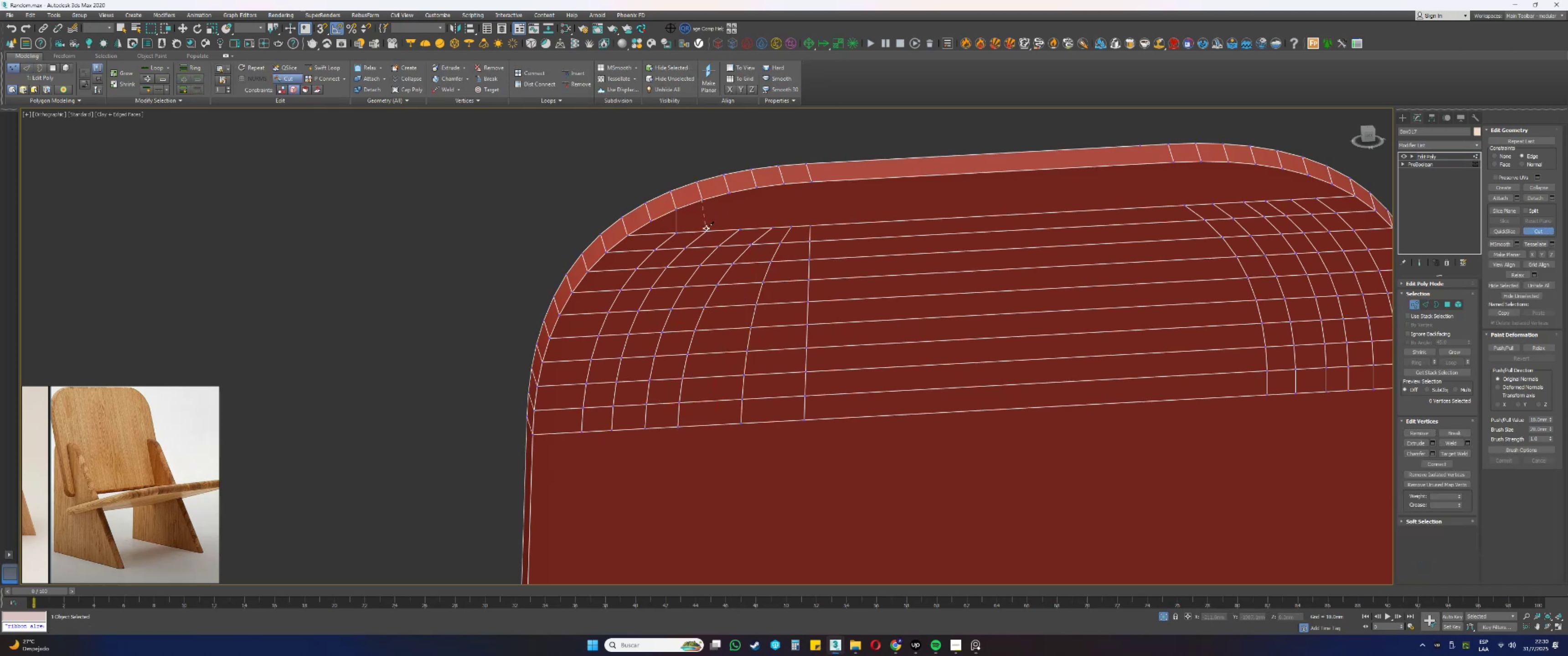 
left_click([706, 230])
 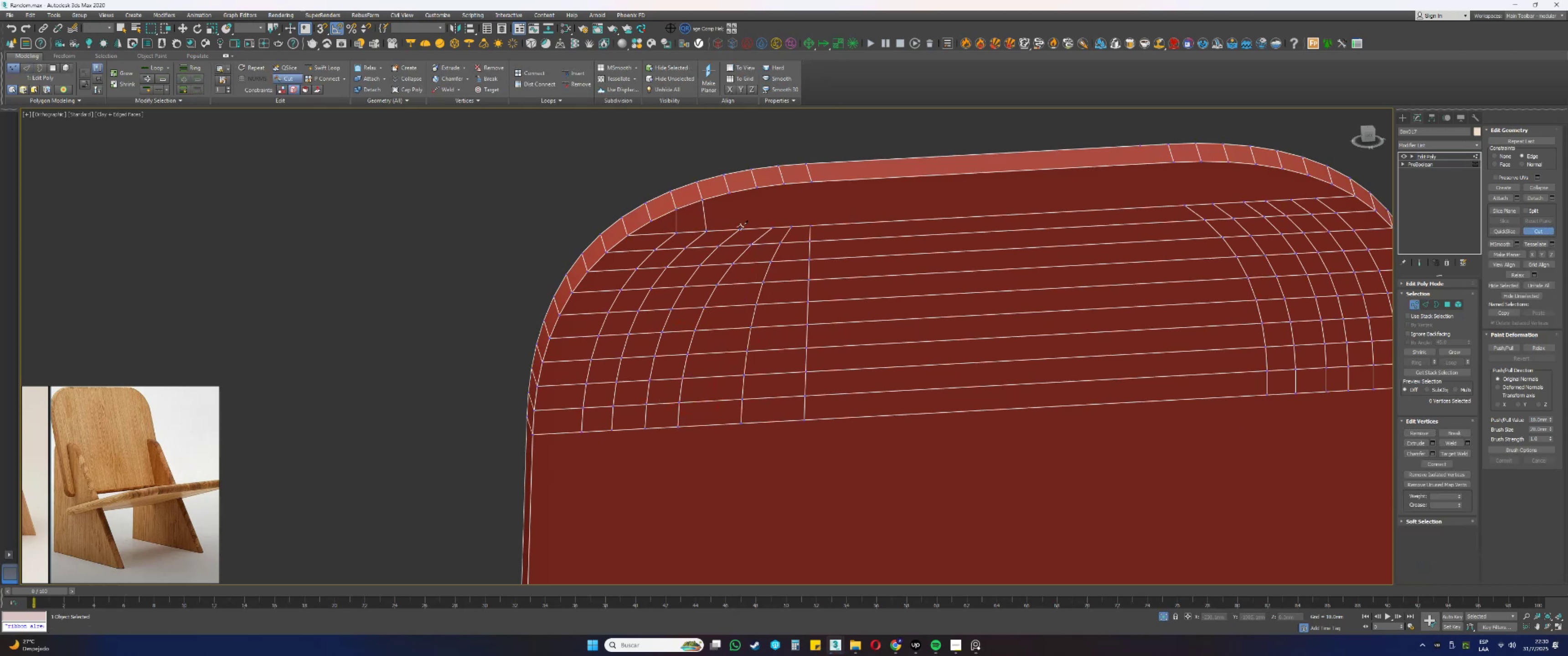 
left_click([739, 228])
 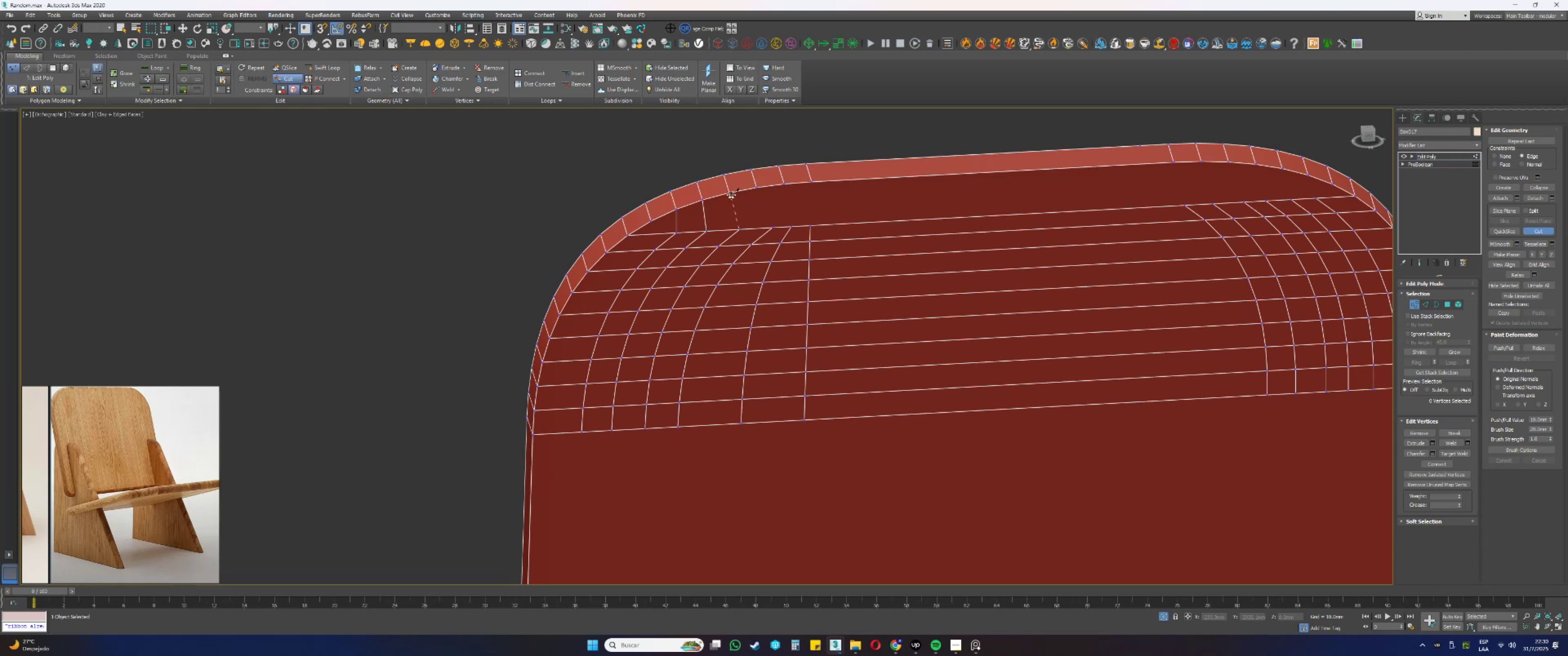 
left_click([730, 193])
 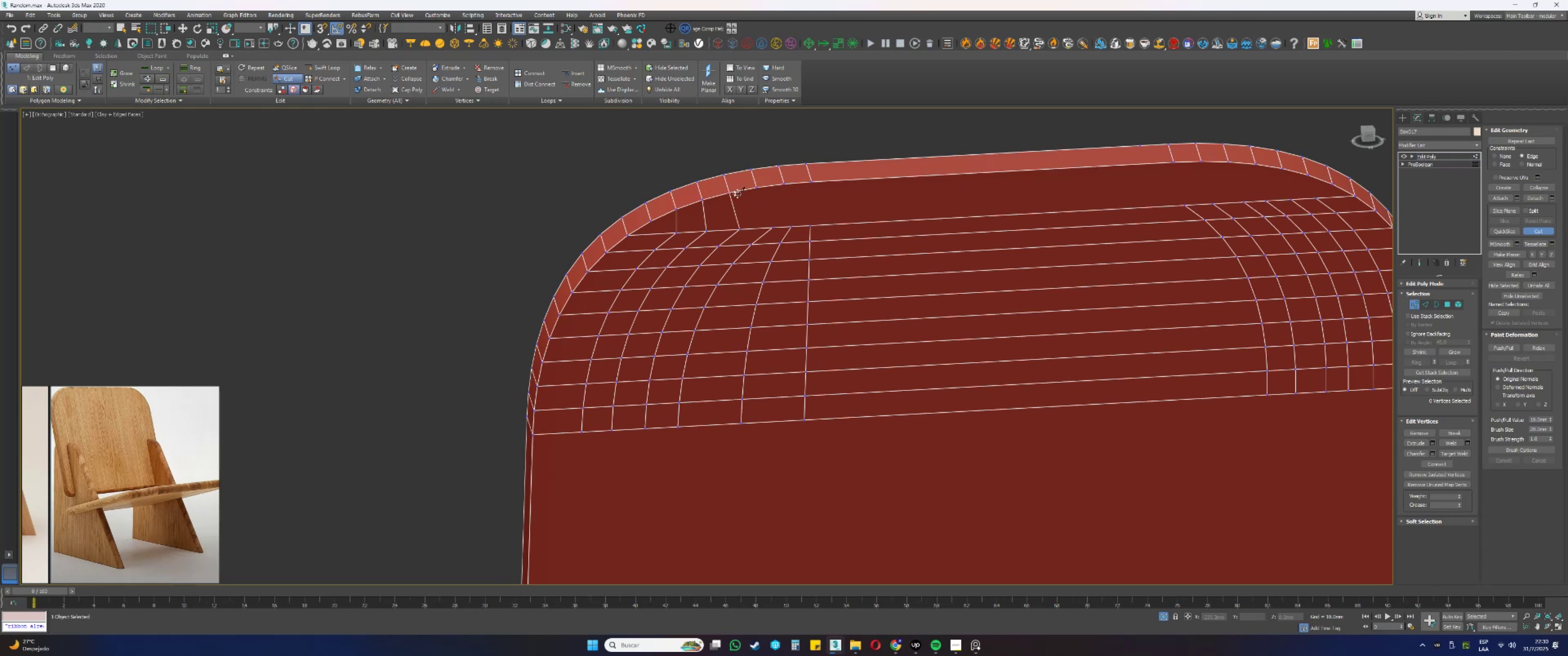 
right_click([767, 187])
 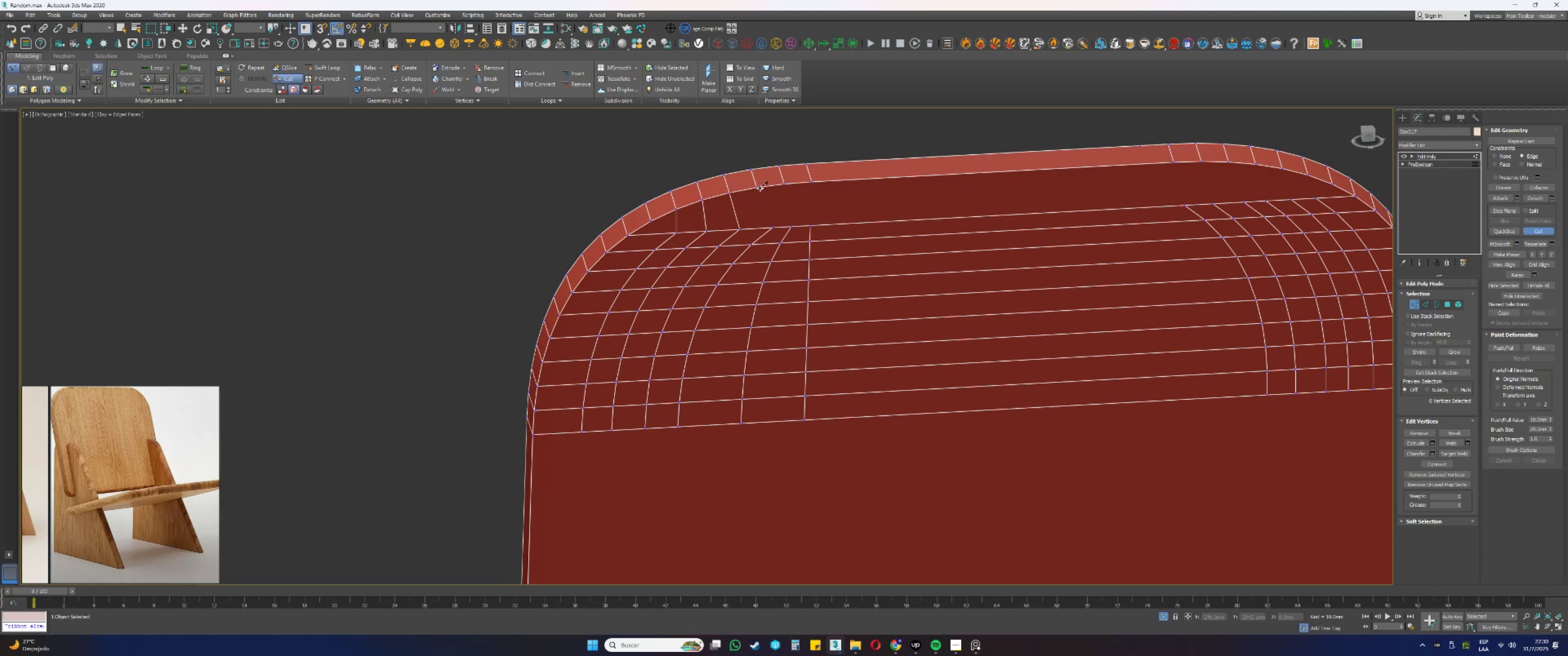 
left_click([758, 188])
 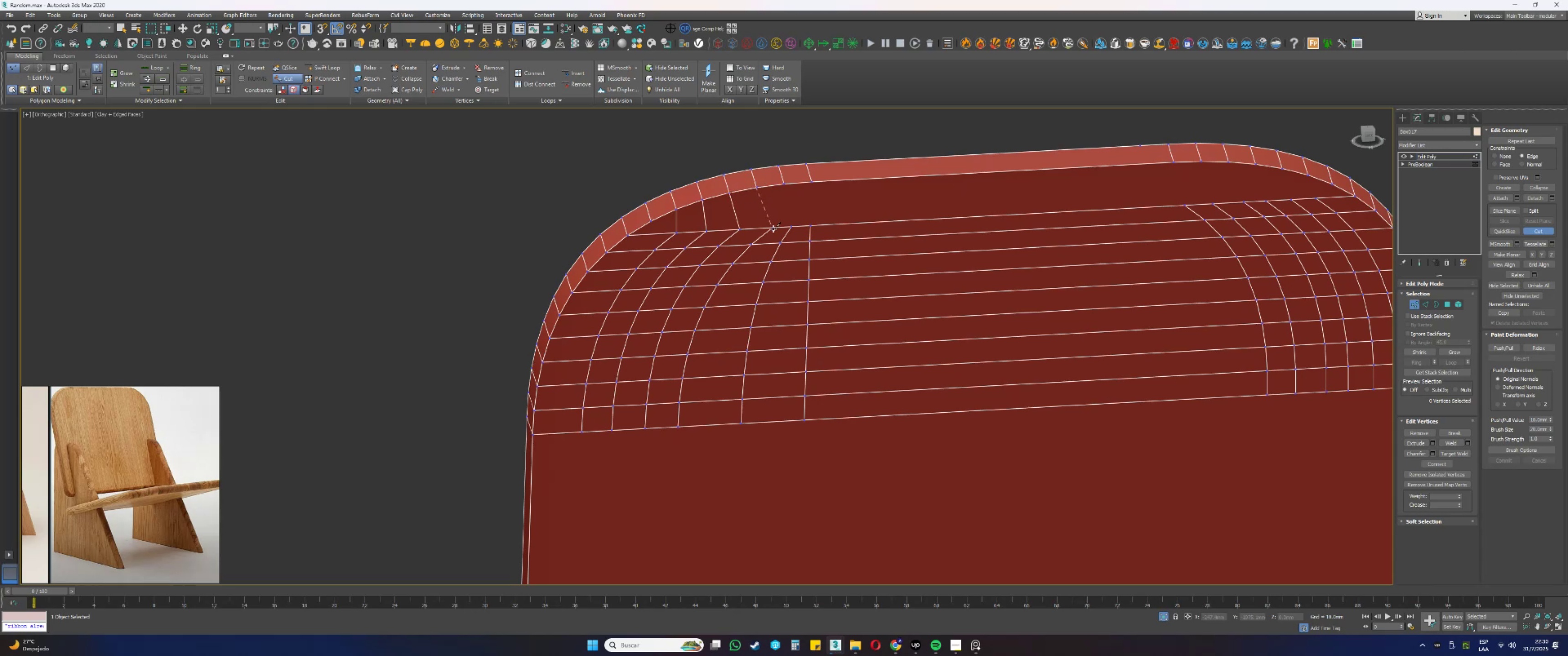 
left_click([773, 226])
 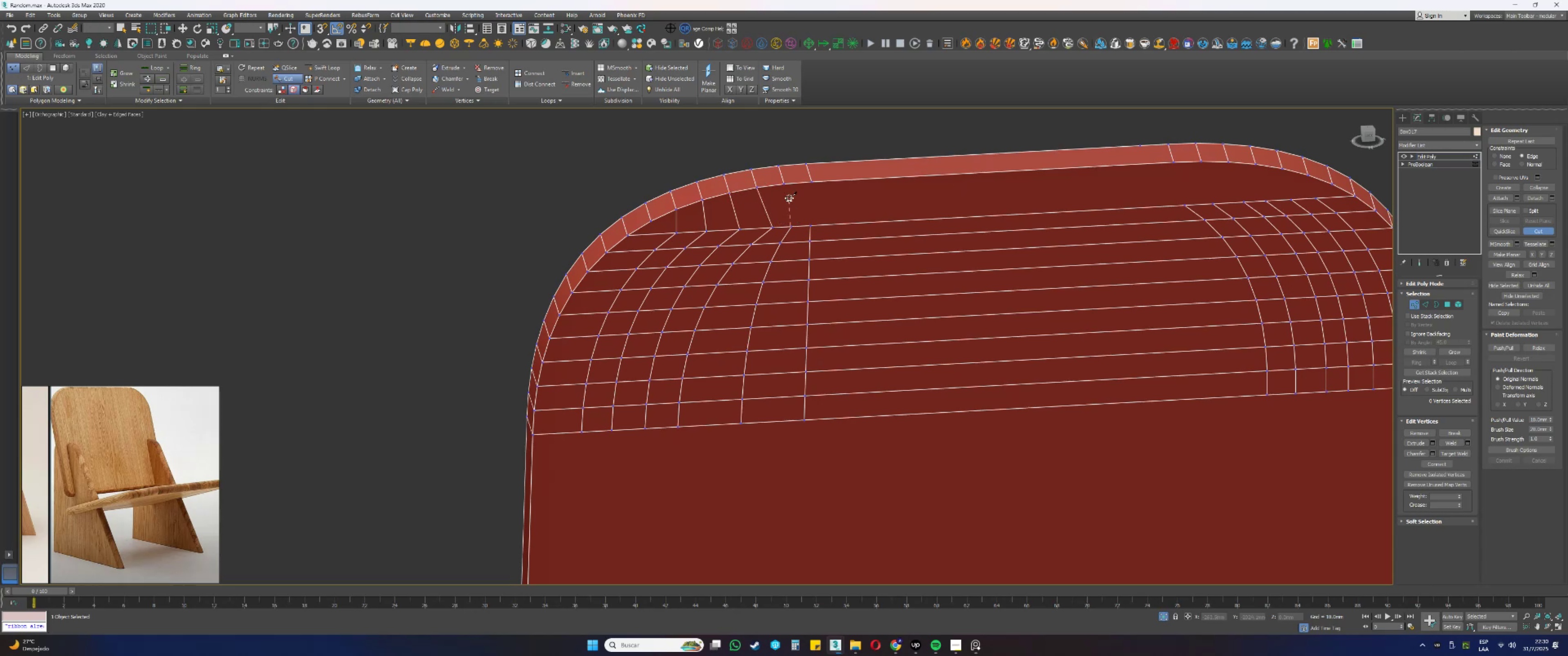 
left_click([784, 184])
 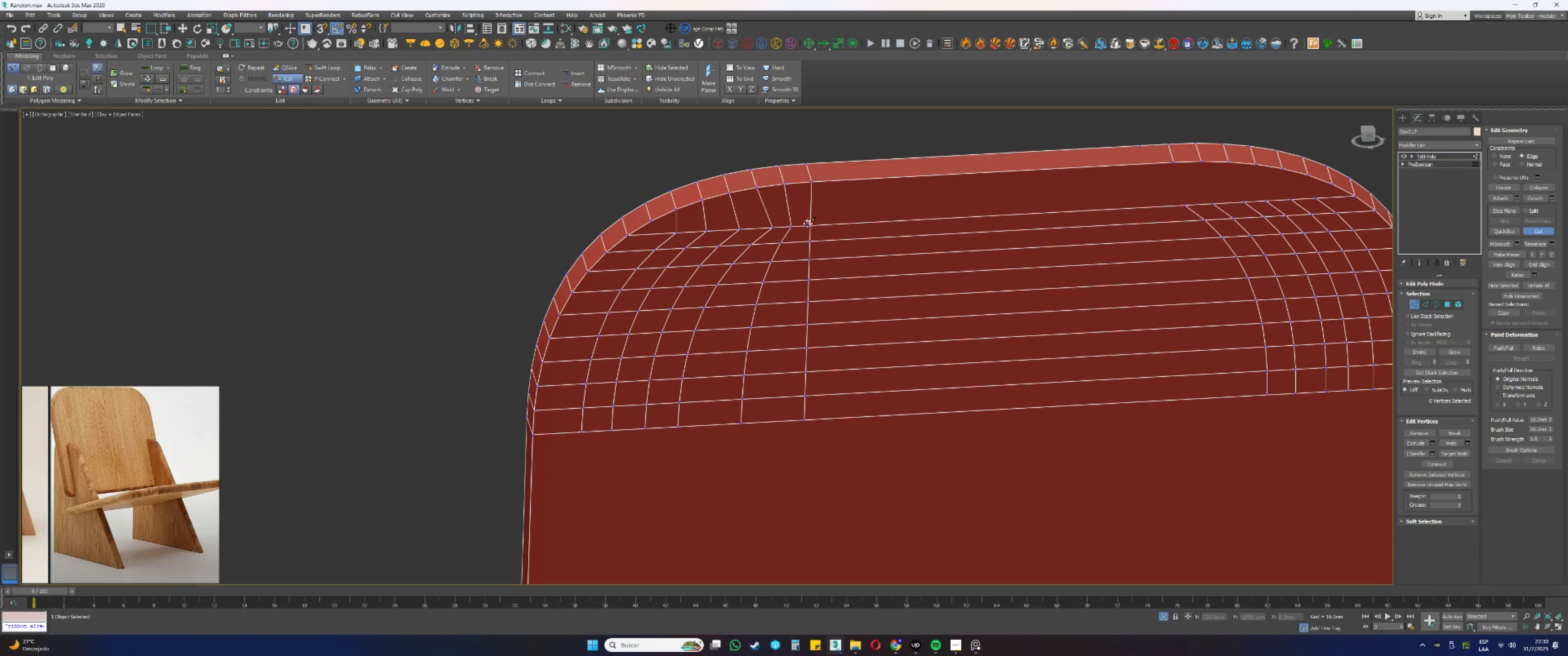 
scroll: coordinate [766, 245], scroll_direction: up, amount: 1.0
 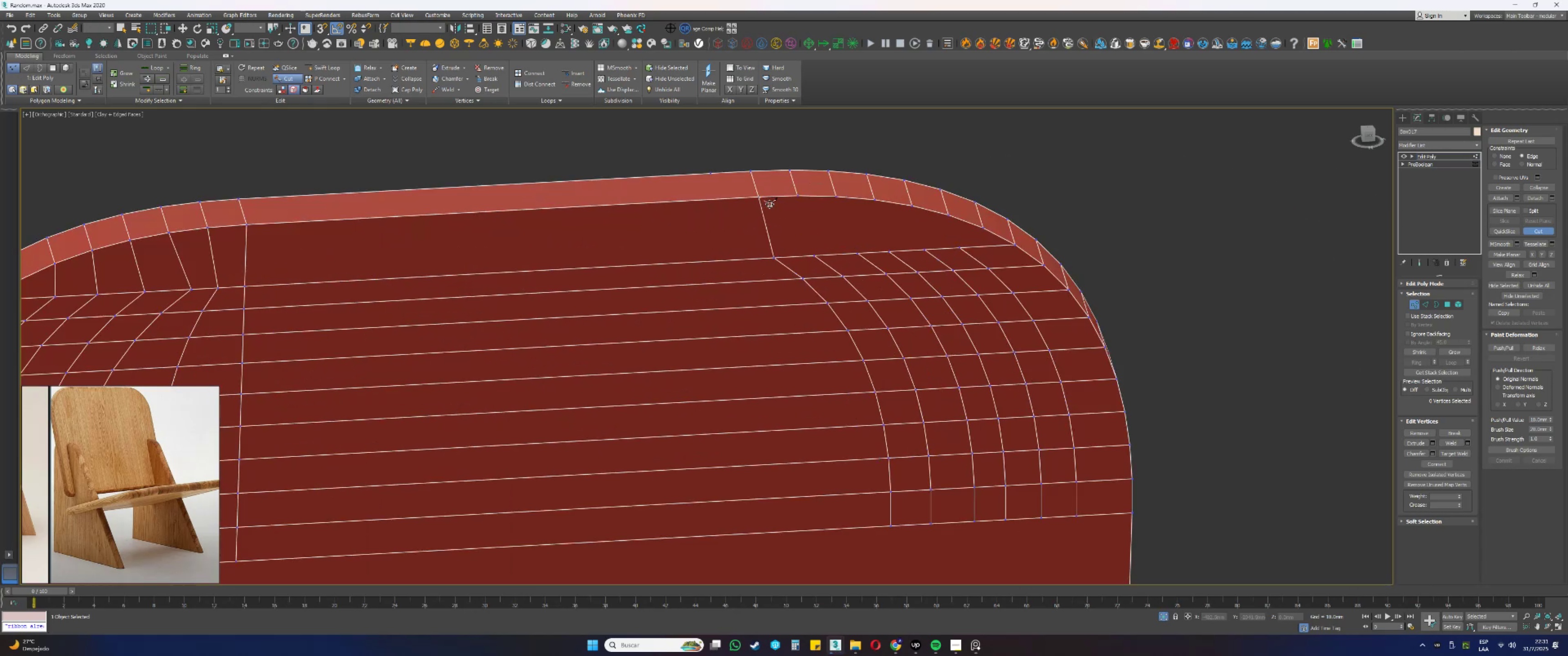 
left_click([798, 196])
 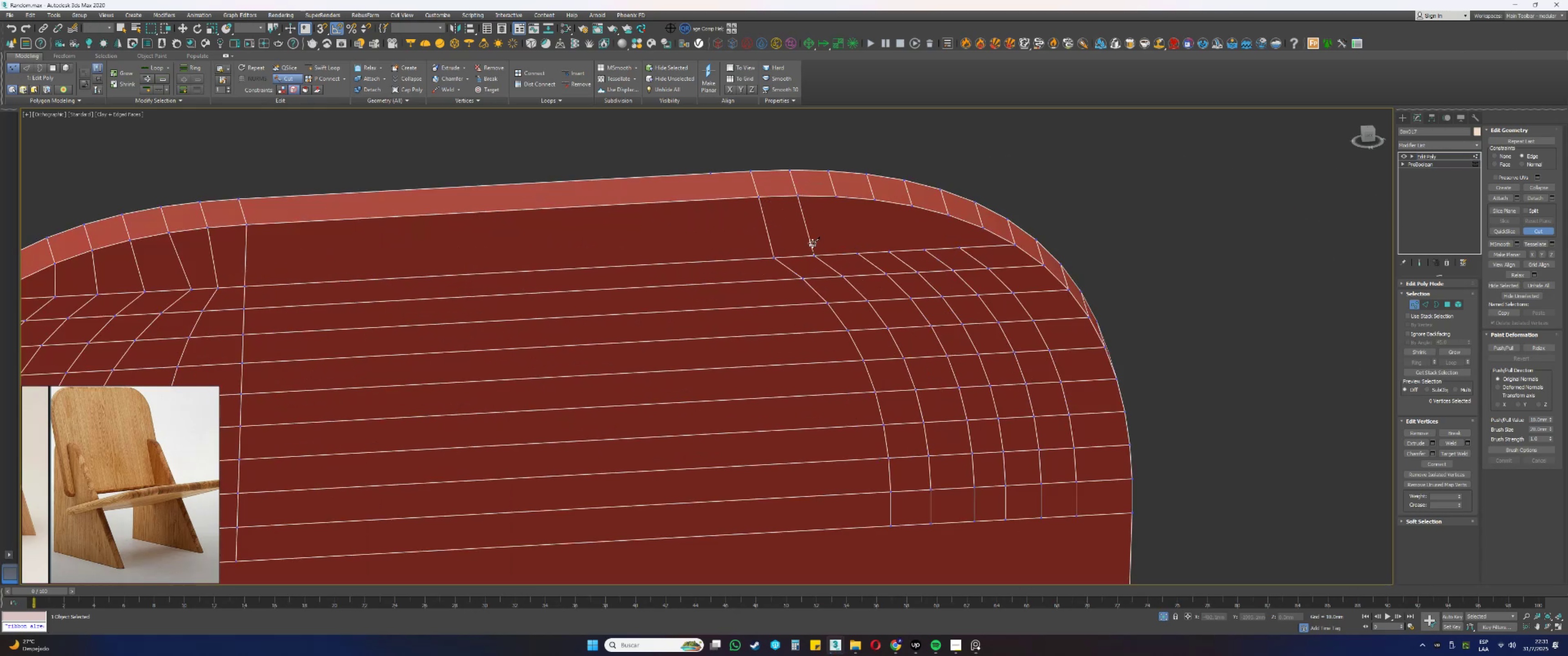 
right_click([789, 228])
 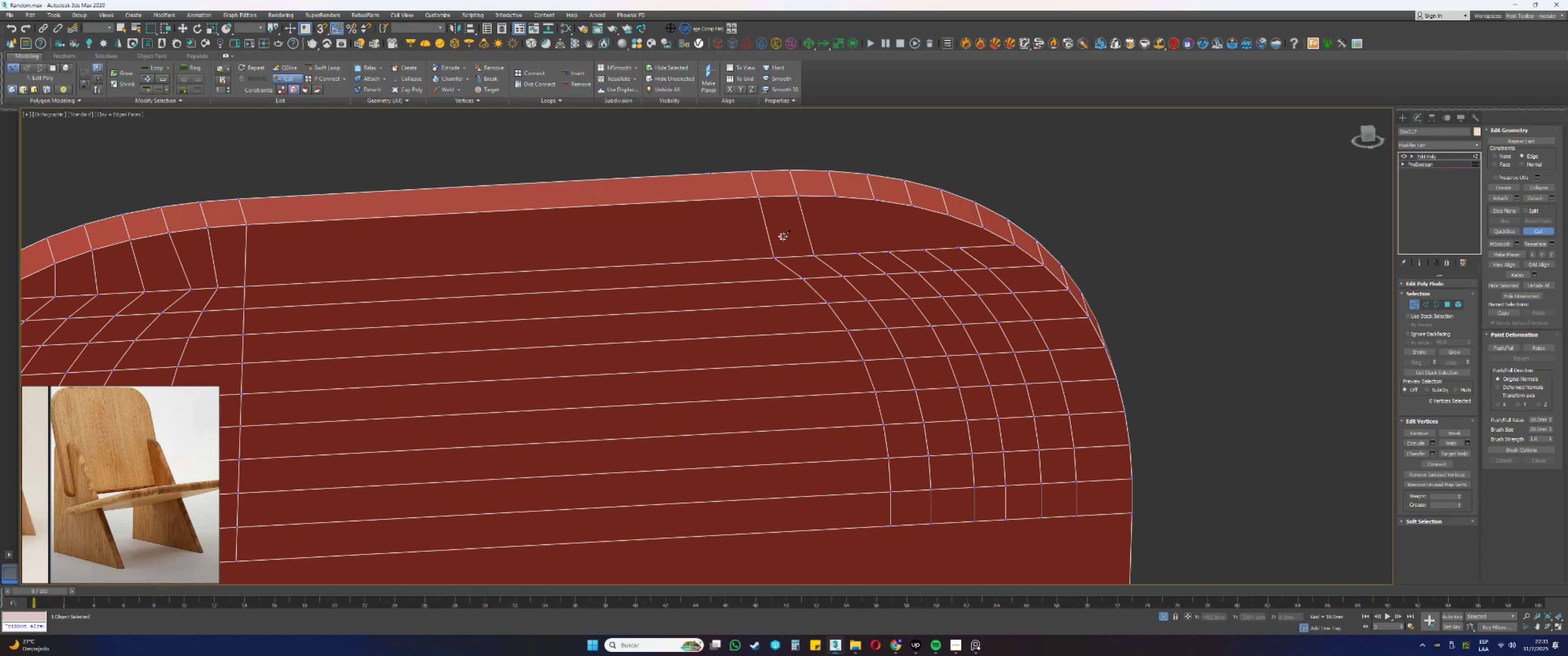 
key(Control+ControlLeft)
 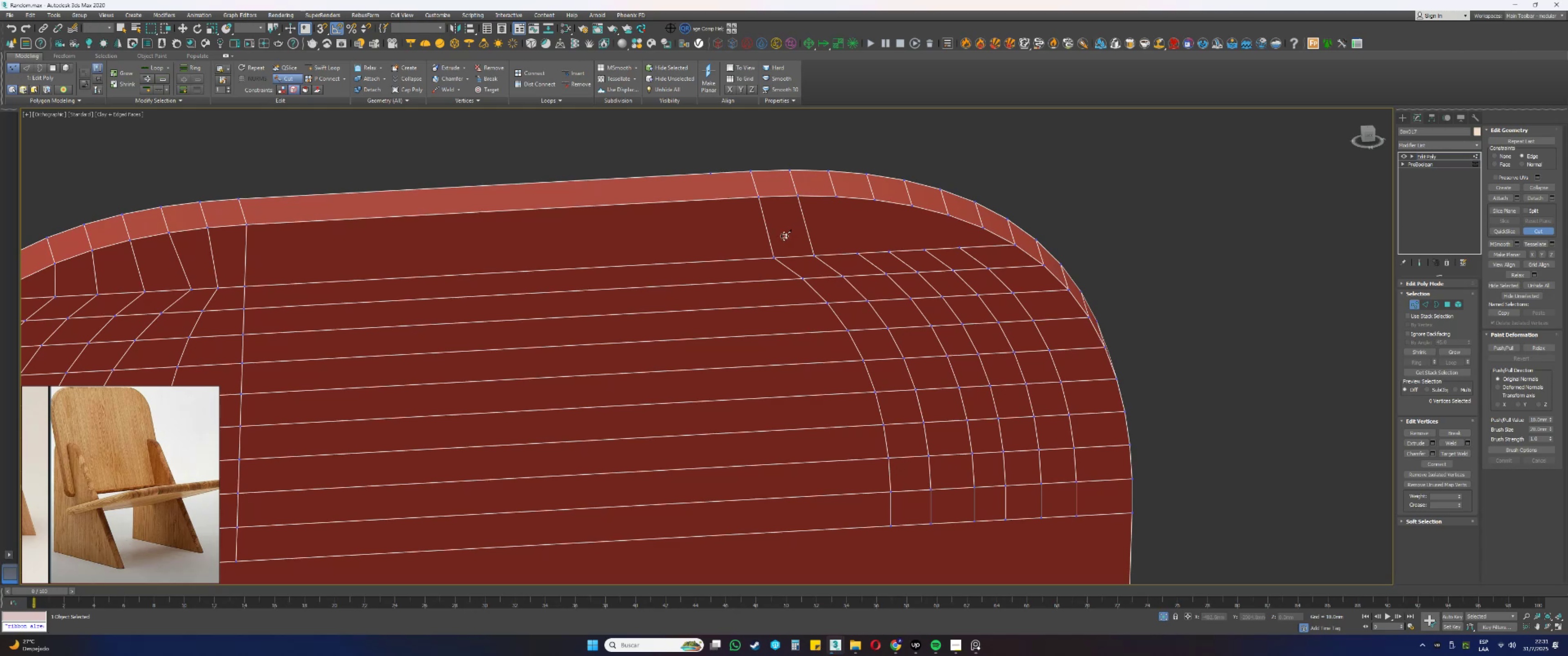 
key(F3)
 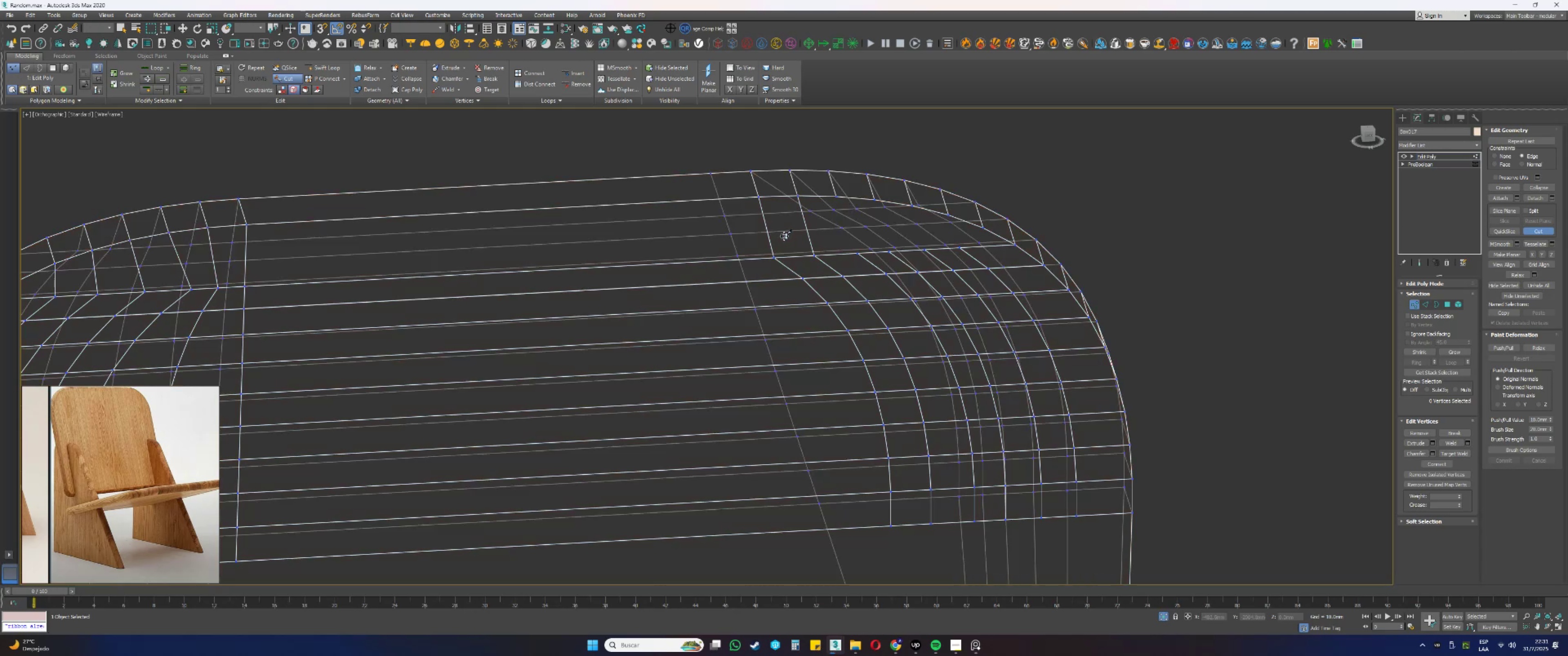 
scroll: coordinate [798, 278], scroll_direction: down, amount: 2.0
 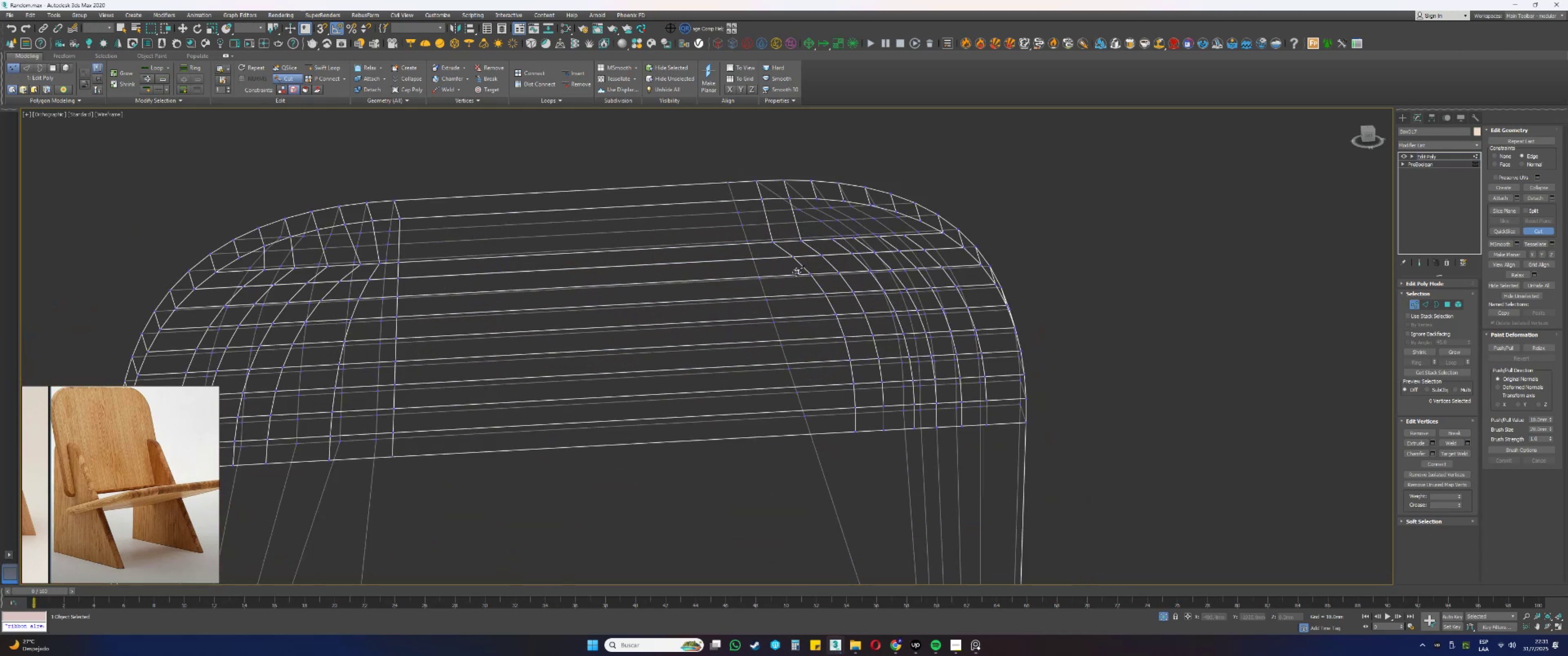 
key(F3)
 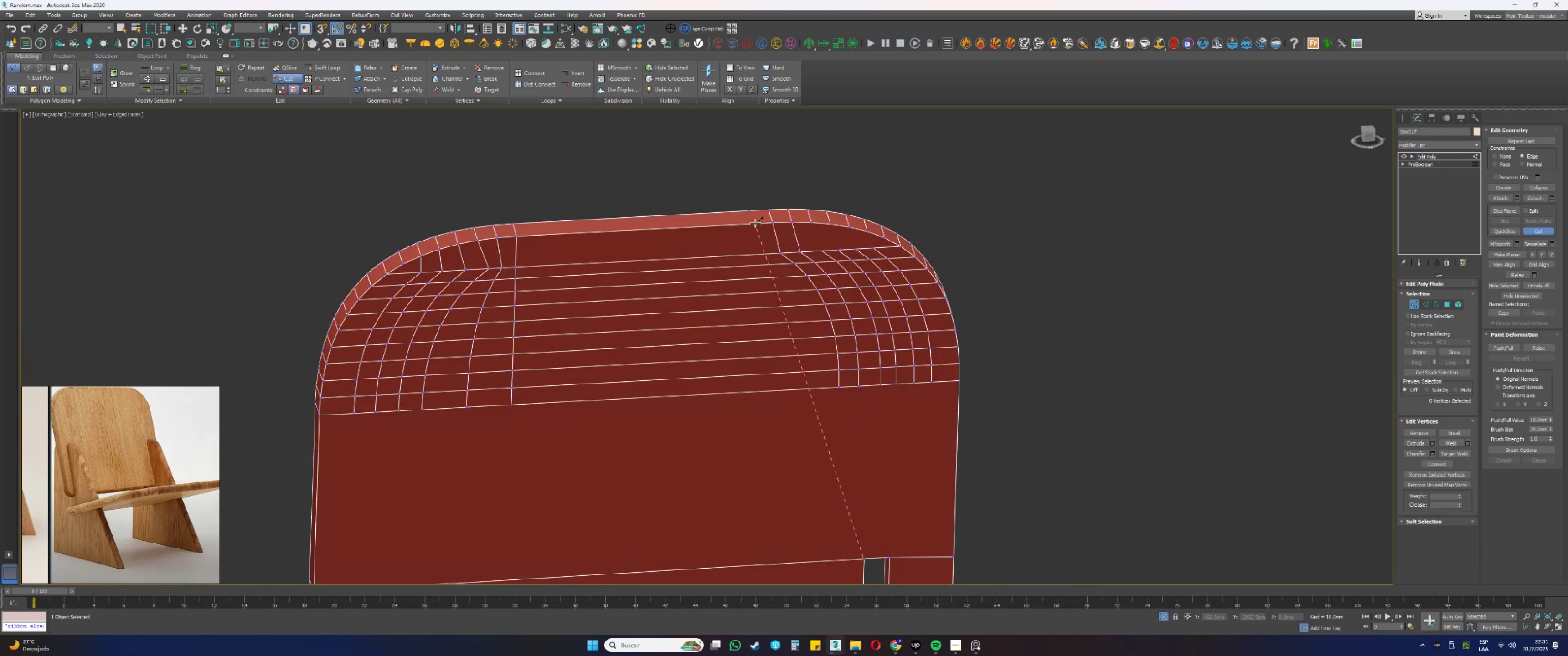 
left_click([748, 209])
 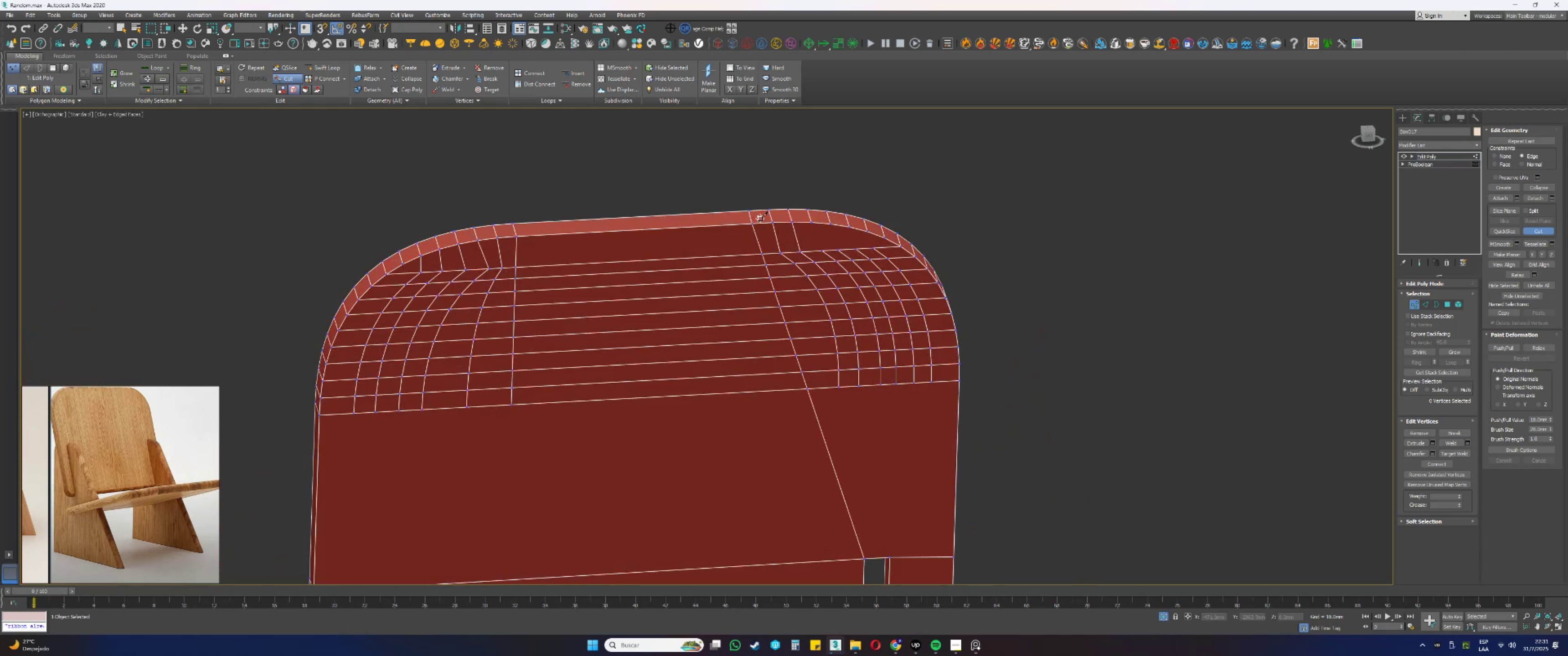 
scroll: coordinate [790, 233], scroll_direction: up, amount: 1.0
 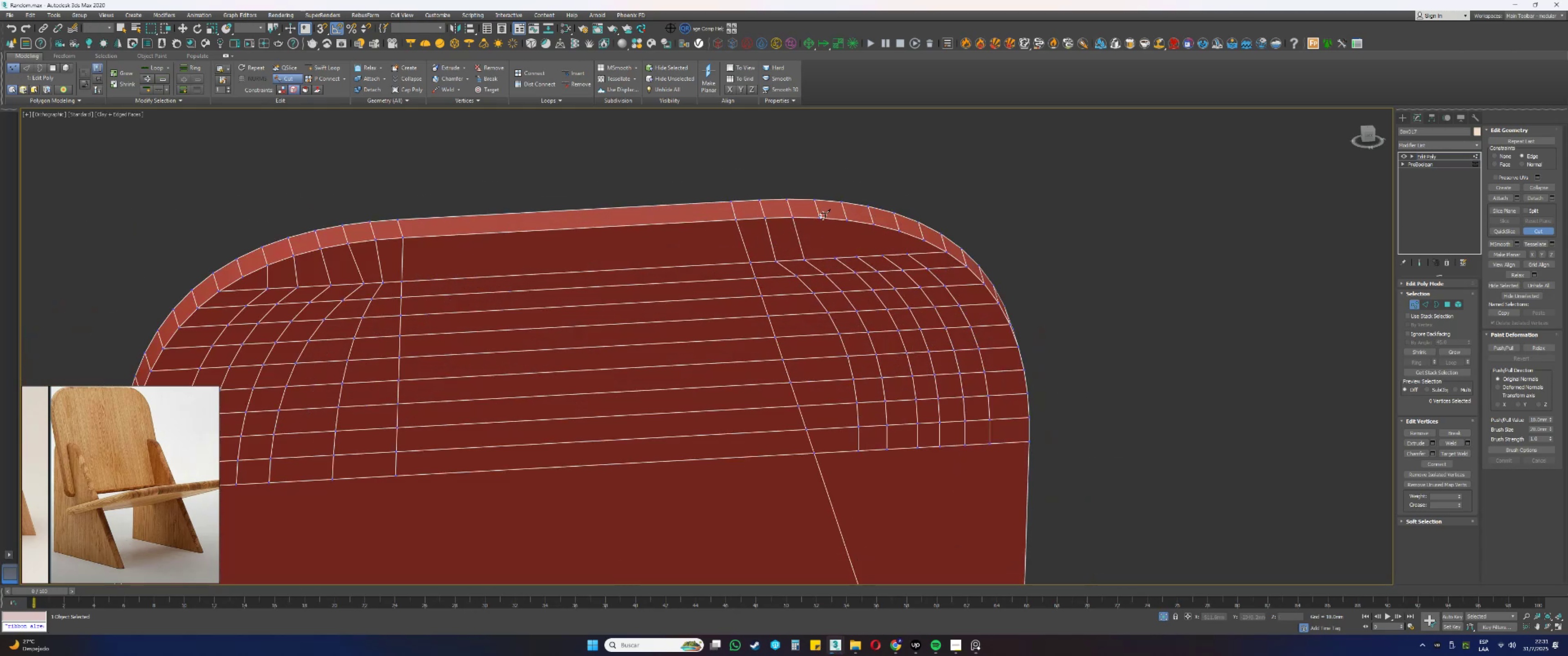 
left_click([820, 217])
 